 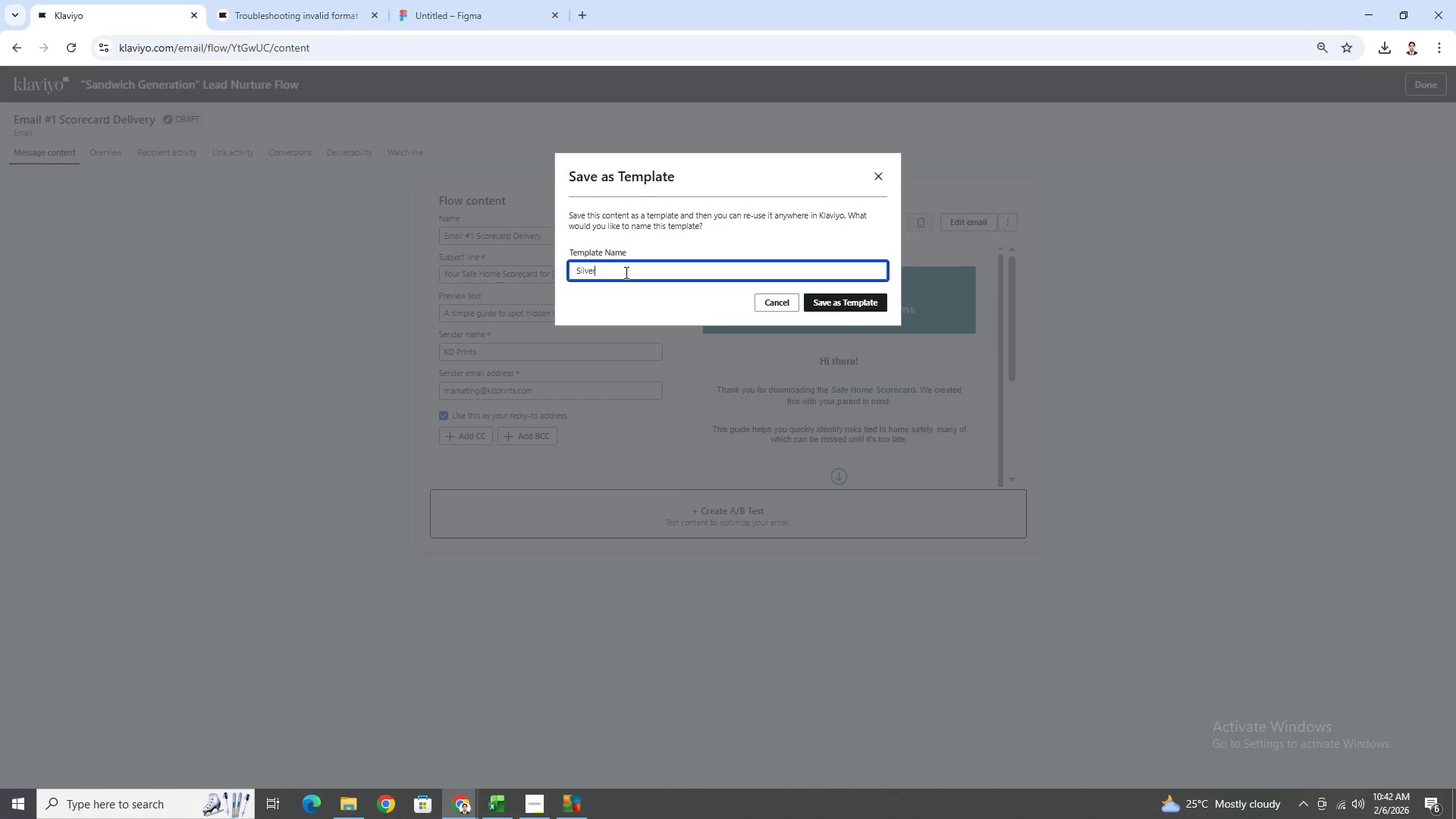 
type(Leaf)
 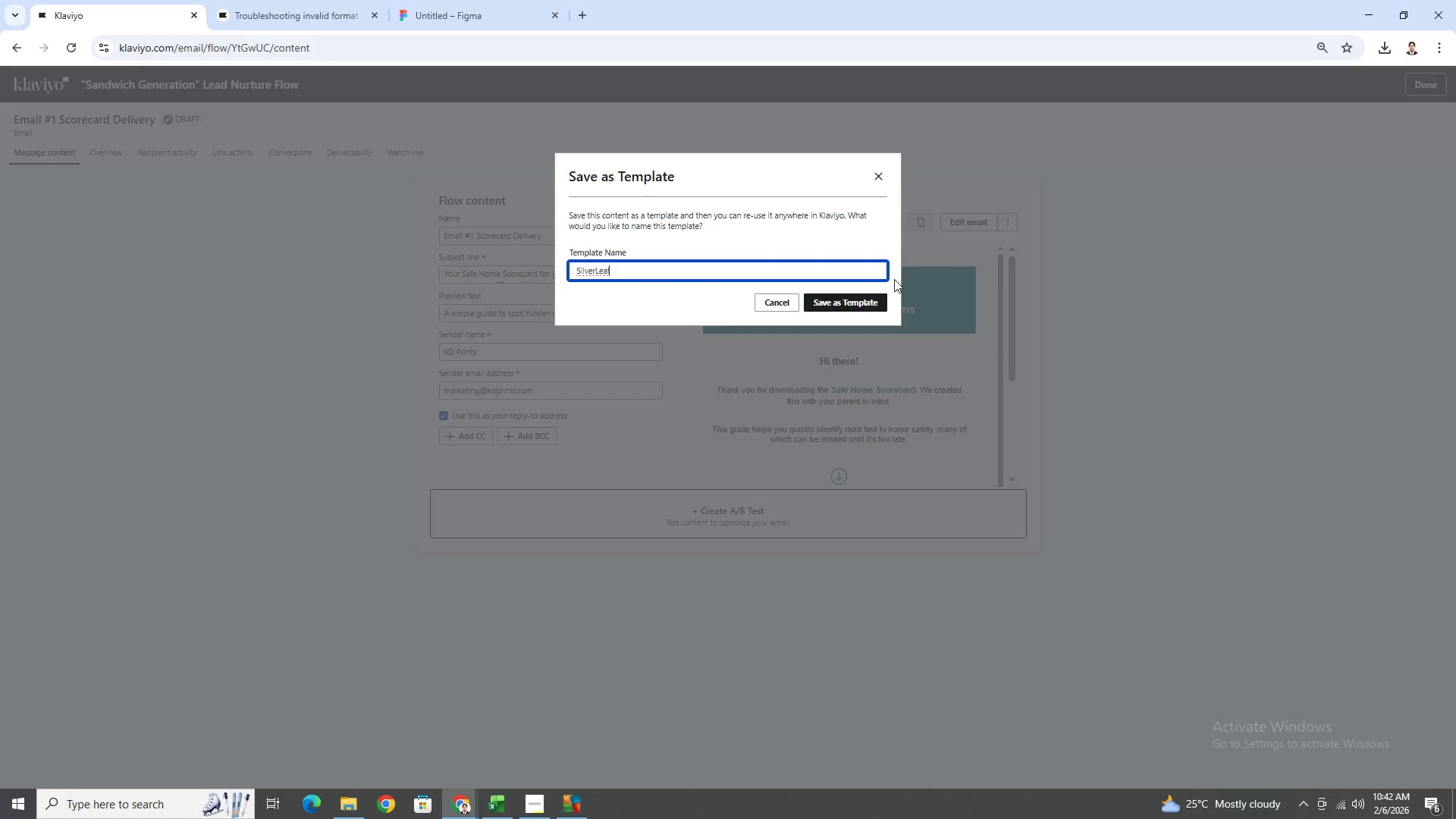 
left_click([883, 300])
 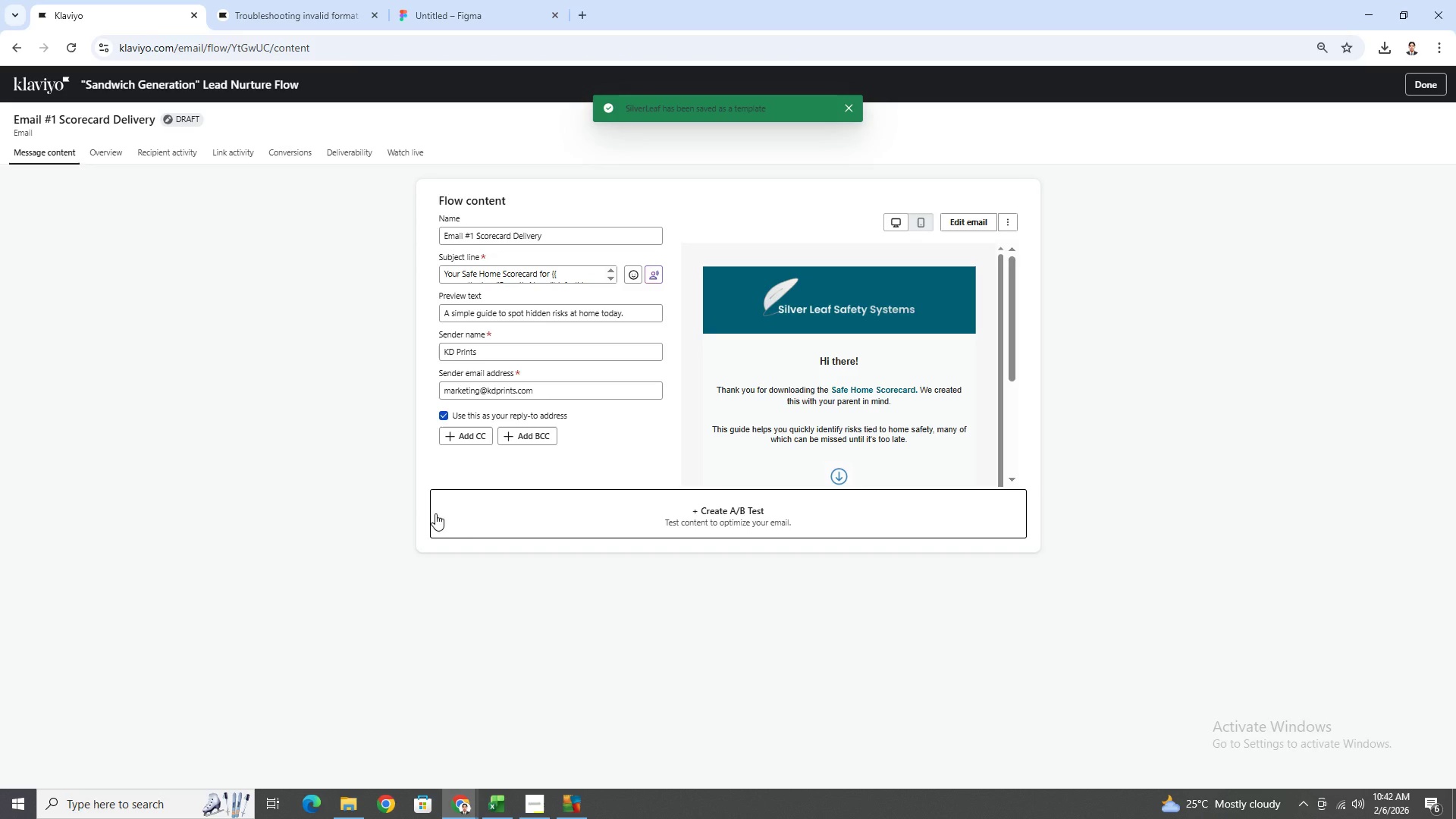 
wait(5.16)
 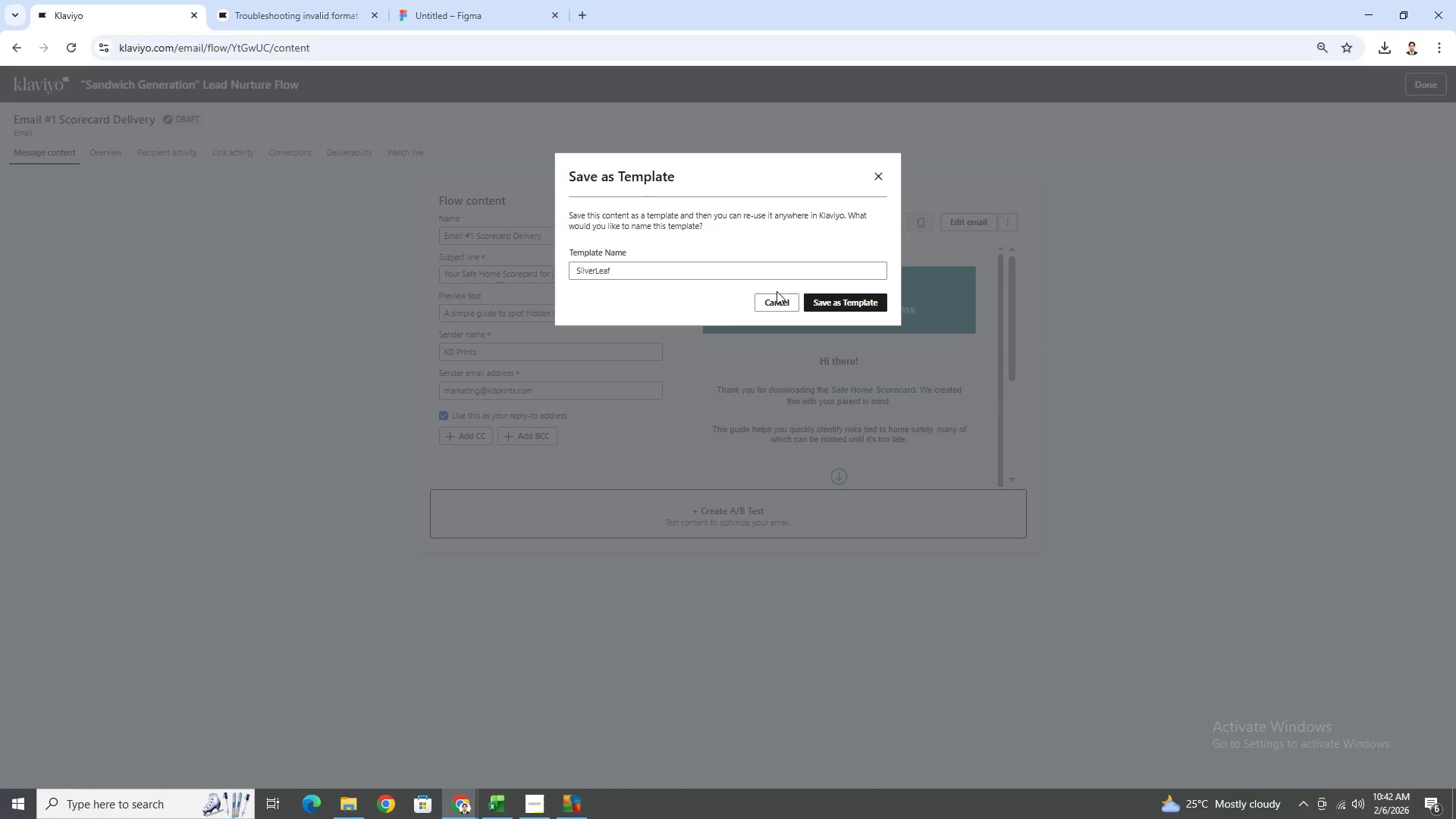 
scroll: coordinate [846, 306], scroll_direction: down, amount: 4.0
 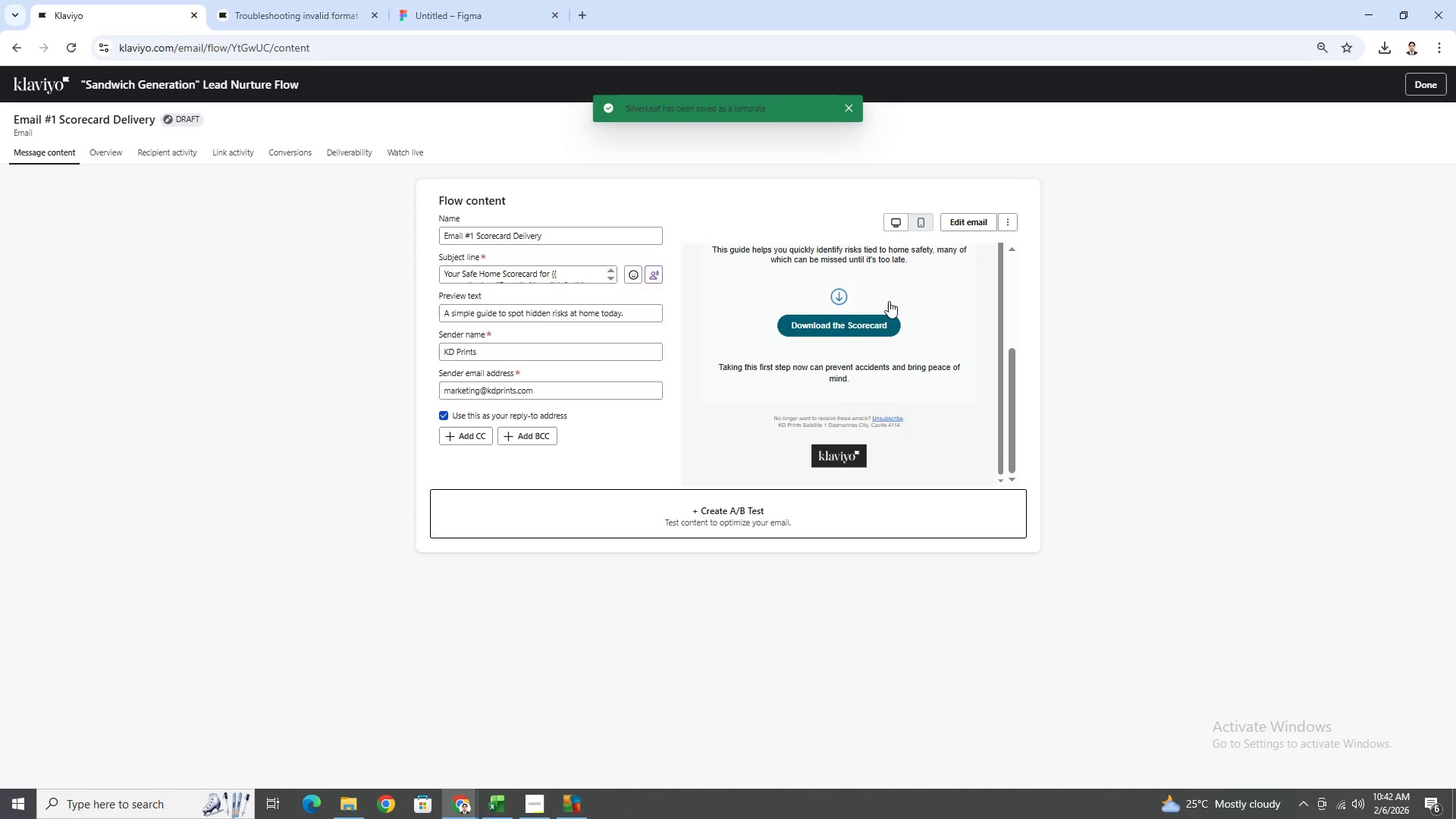 
scroll: coordinate [930, 305], scroll_direction: up, amount: 6.0
 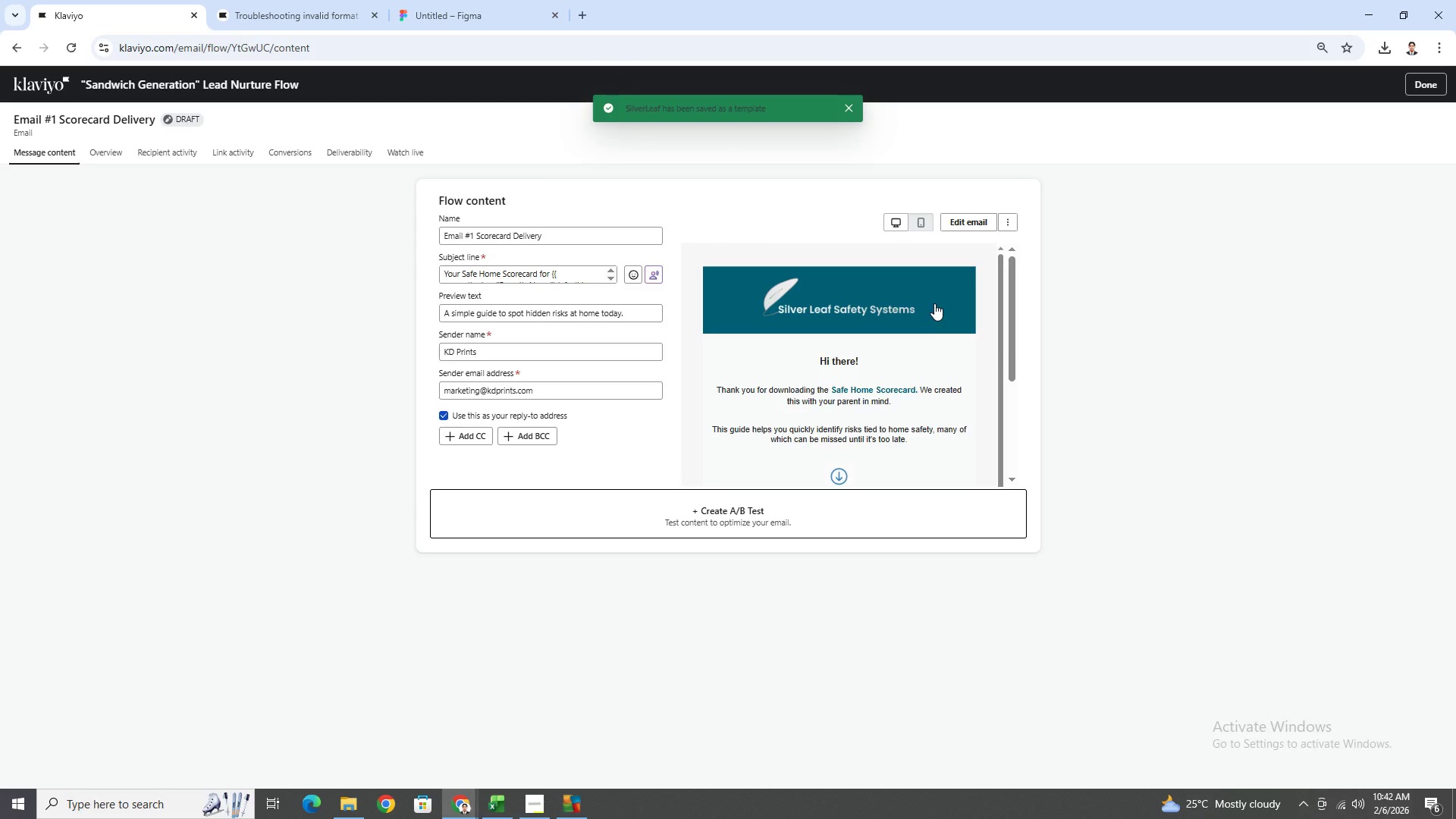 
scroll: coordinate [923, 309], scroll_direction: none, amount: 0.0
 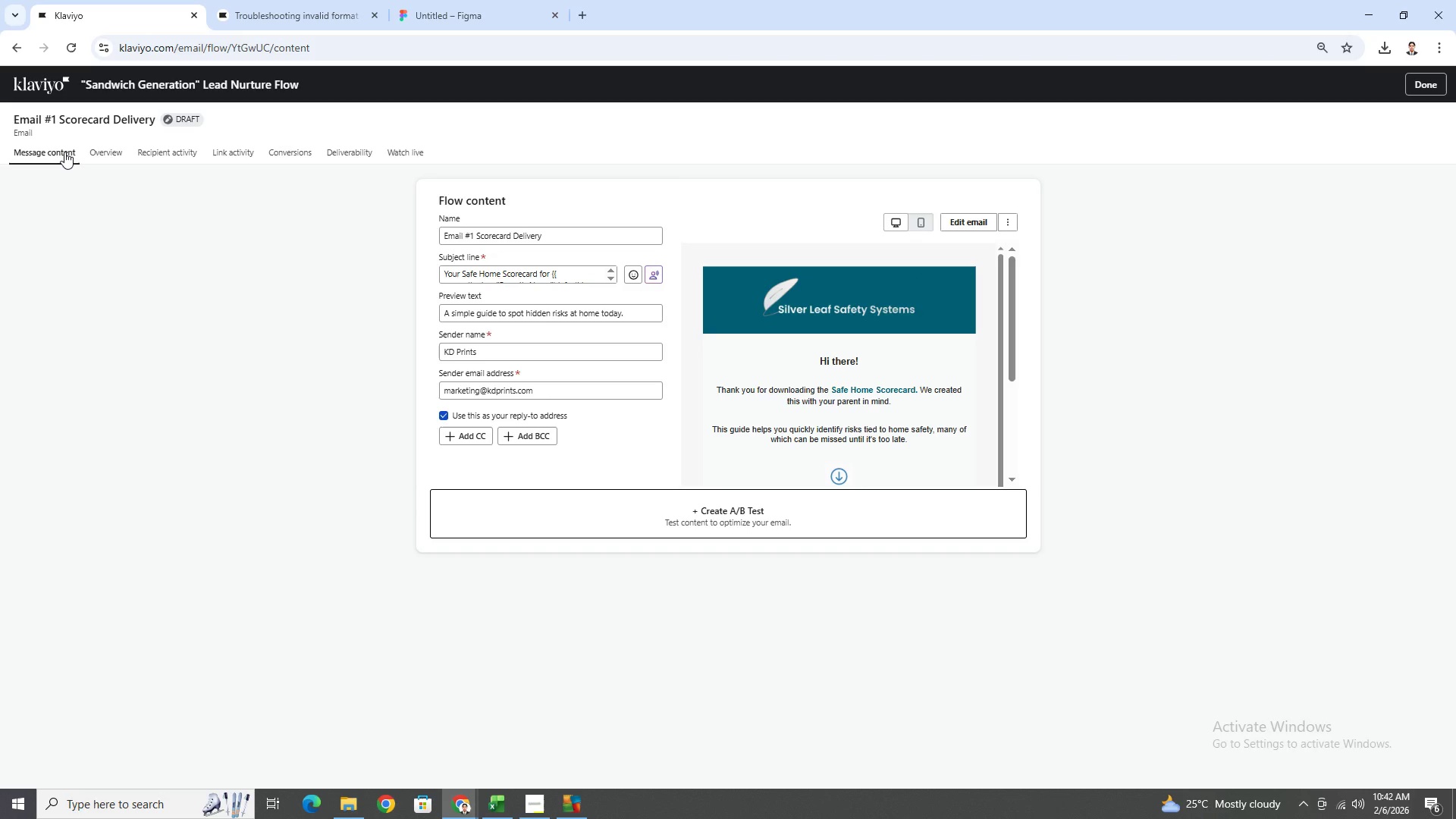 
wait(7.68)
 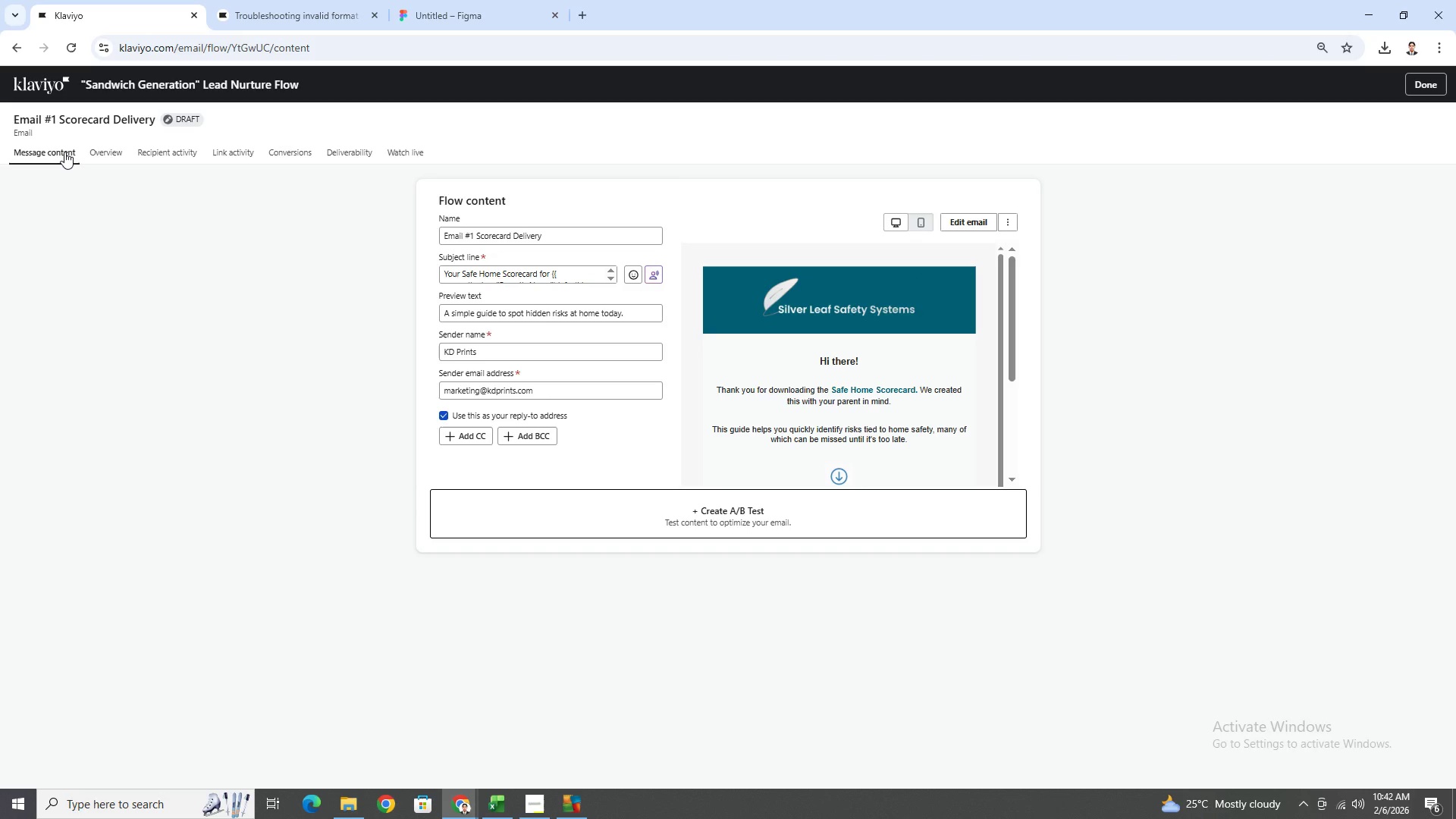 
left_click([1414, 89])
 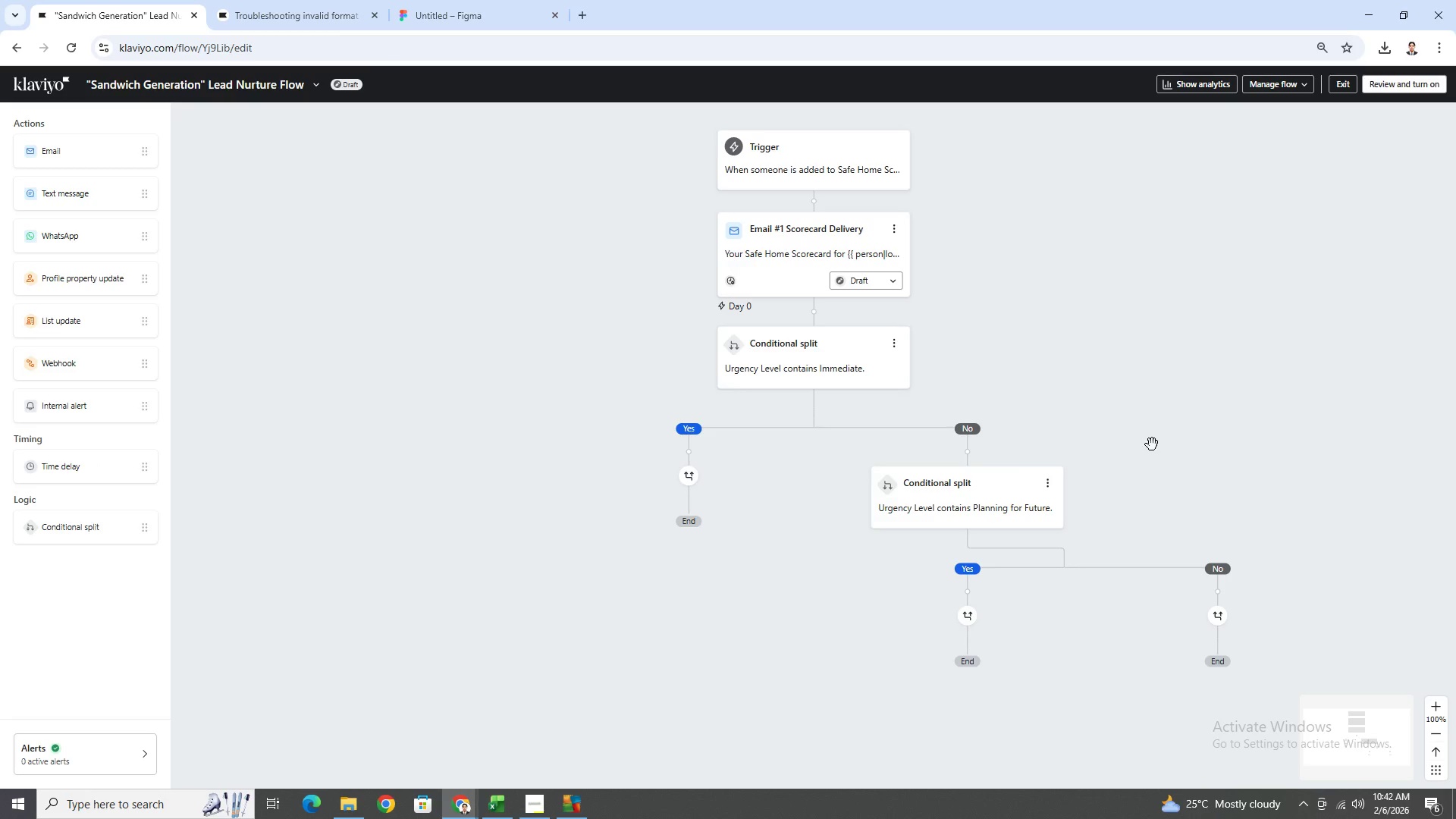 
wait(5.77)
 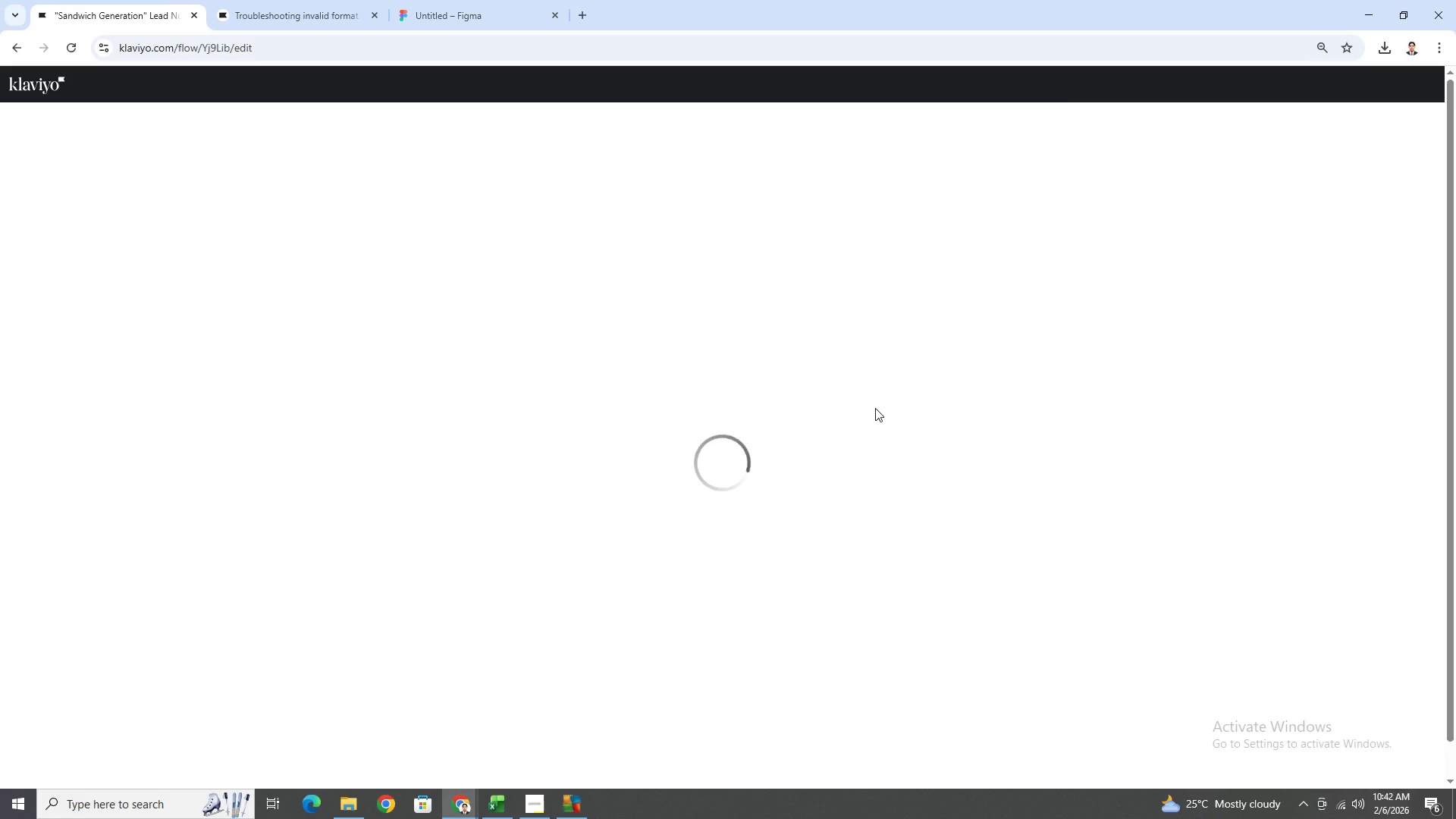 
left_click_drag(start_coordinate=[1112, 360], to_coordinate=[1001, 388])
 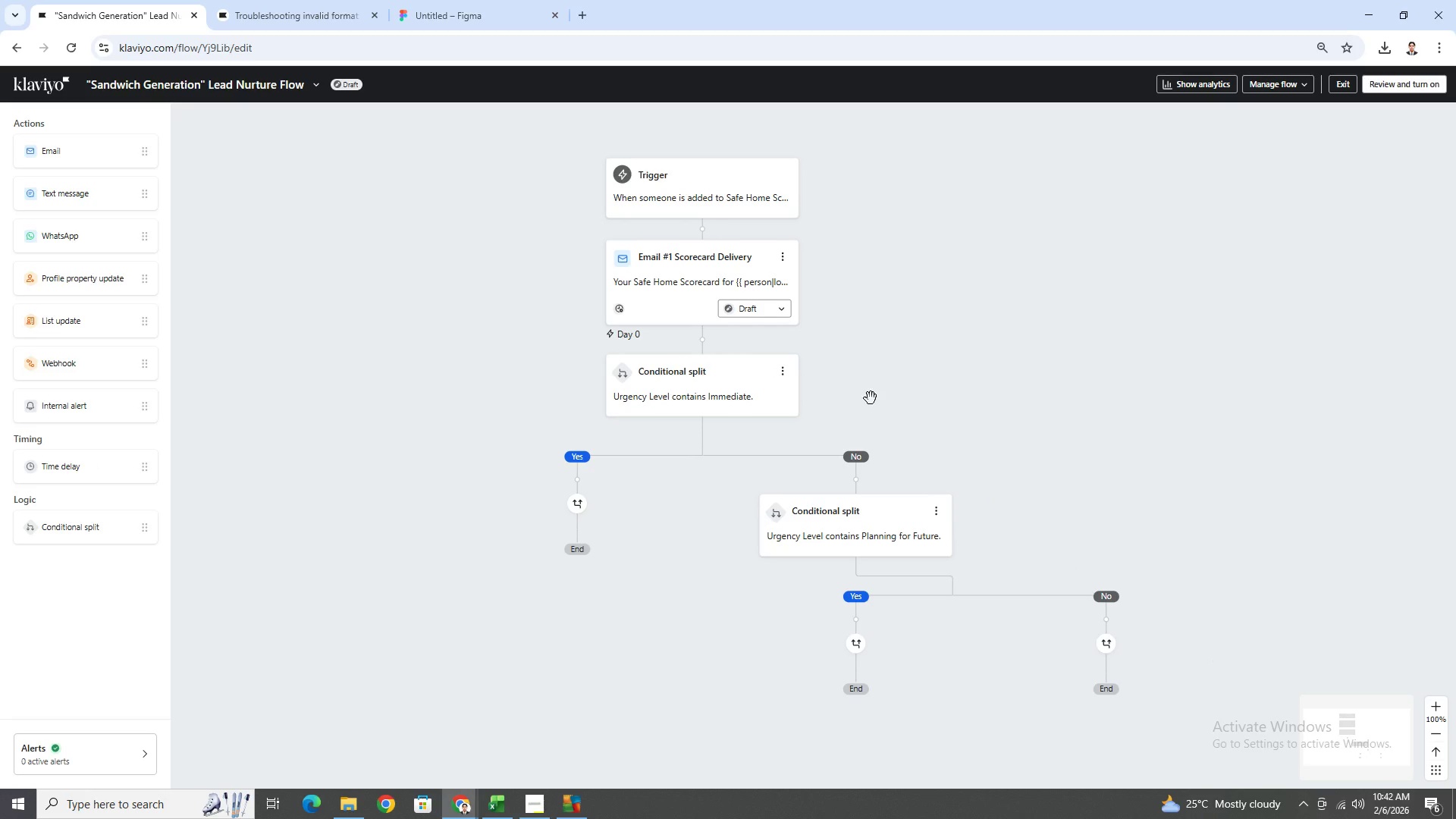 
left_click_drag(start_coordinate=[874, 398], to_coordinate=[957, 386])
 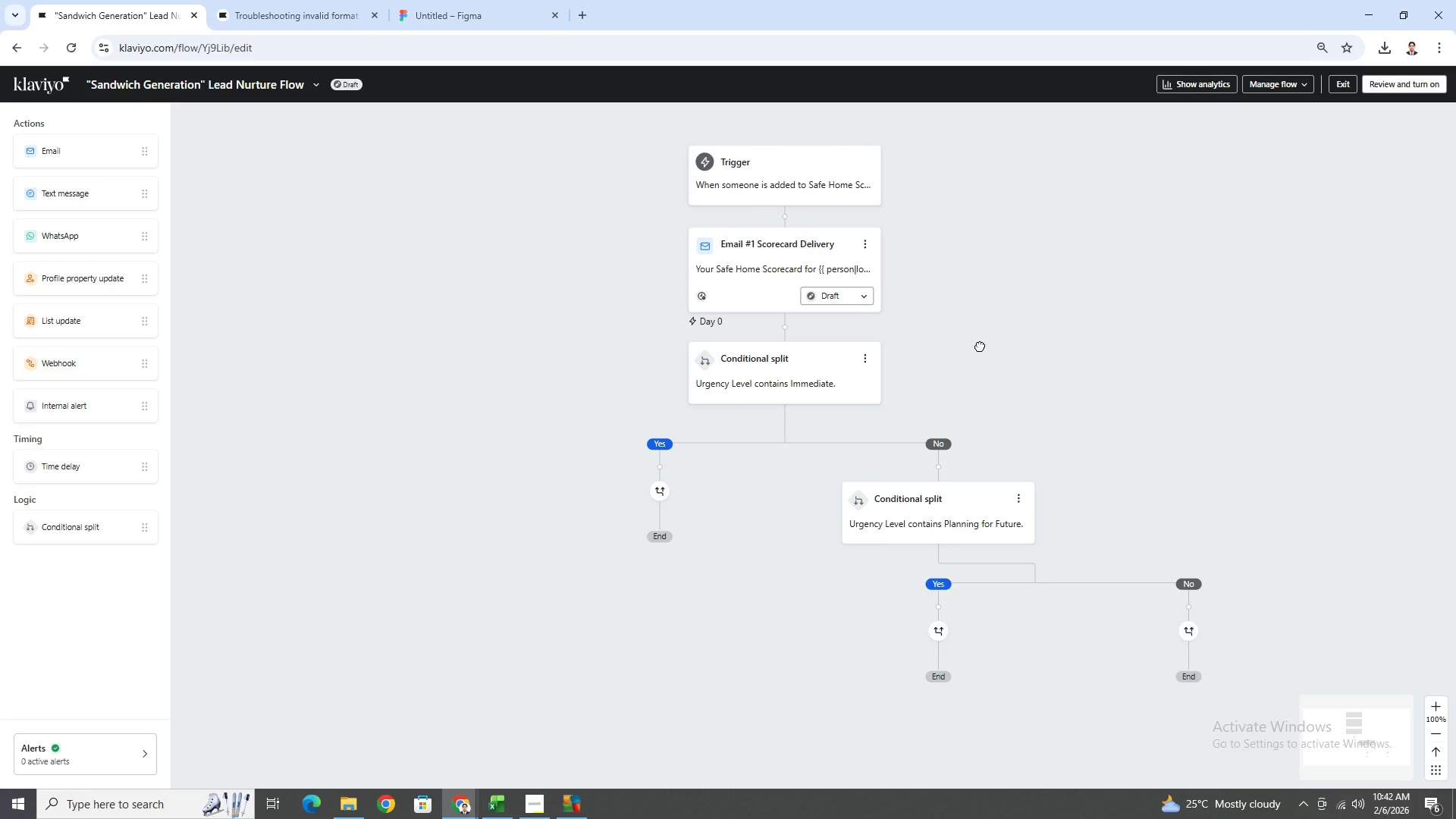 
left_click_drag(start_coordinate=[980, 346], to_coordinate=[973, 358])
 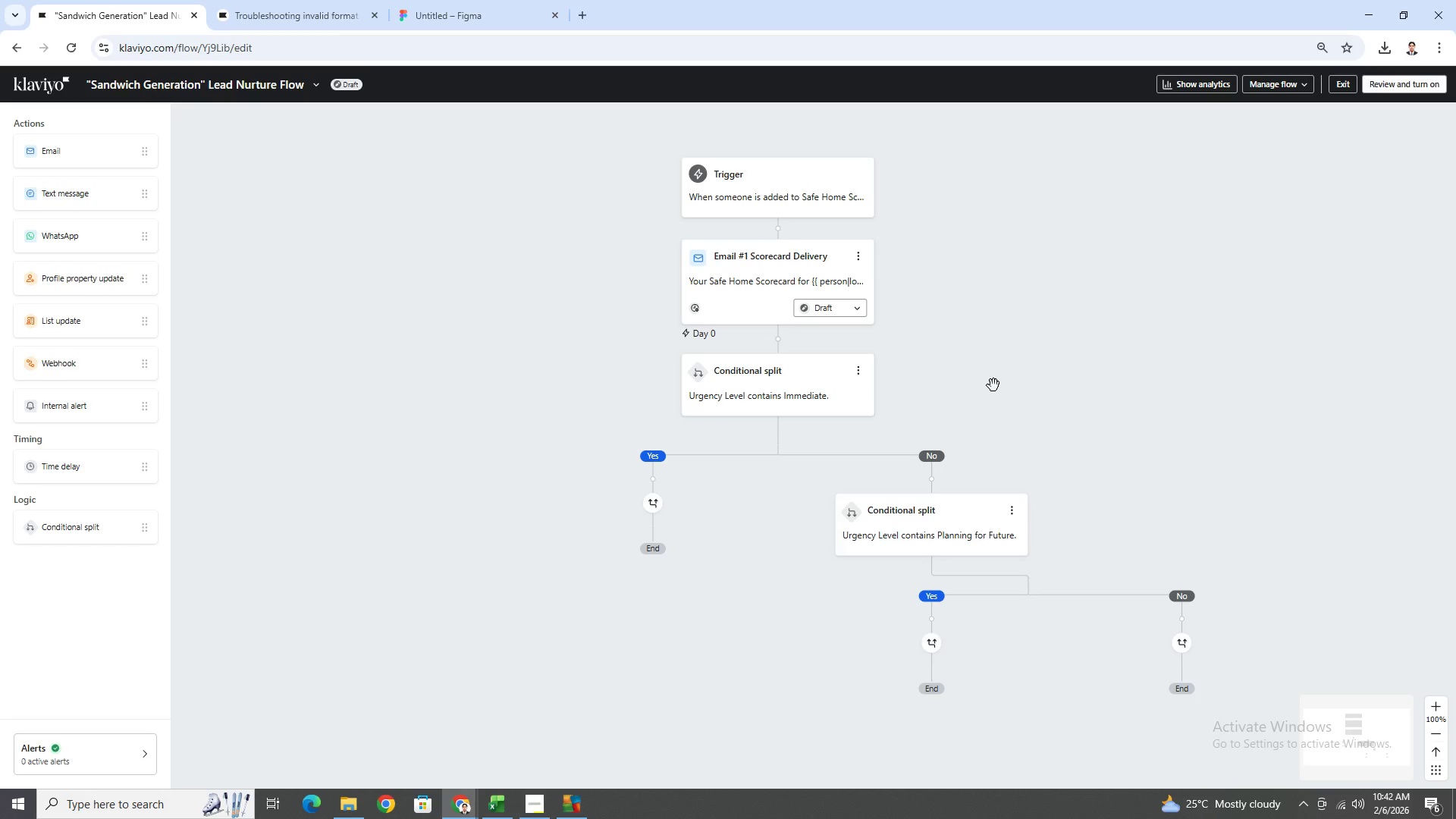 
wait(11.84)
 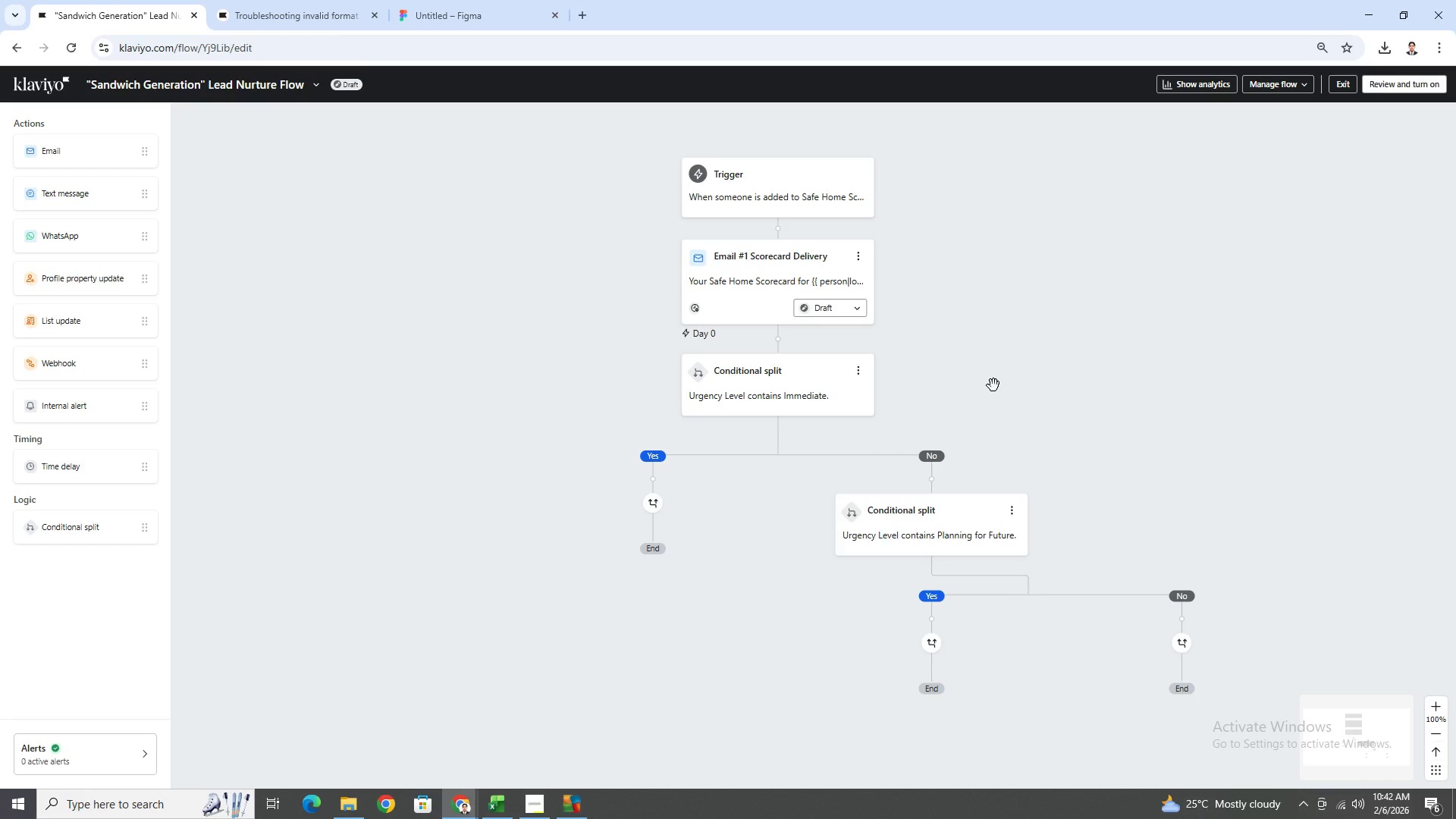 
left_click_drag(start_coordinate=[1155, 424], to_coordinate=[1119, 413])
 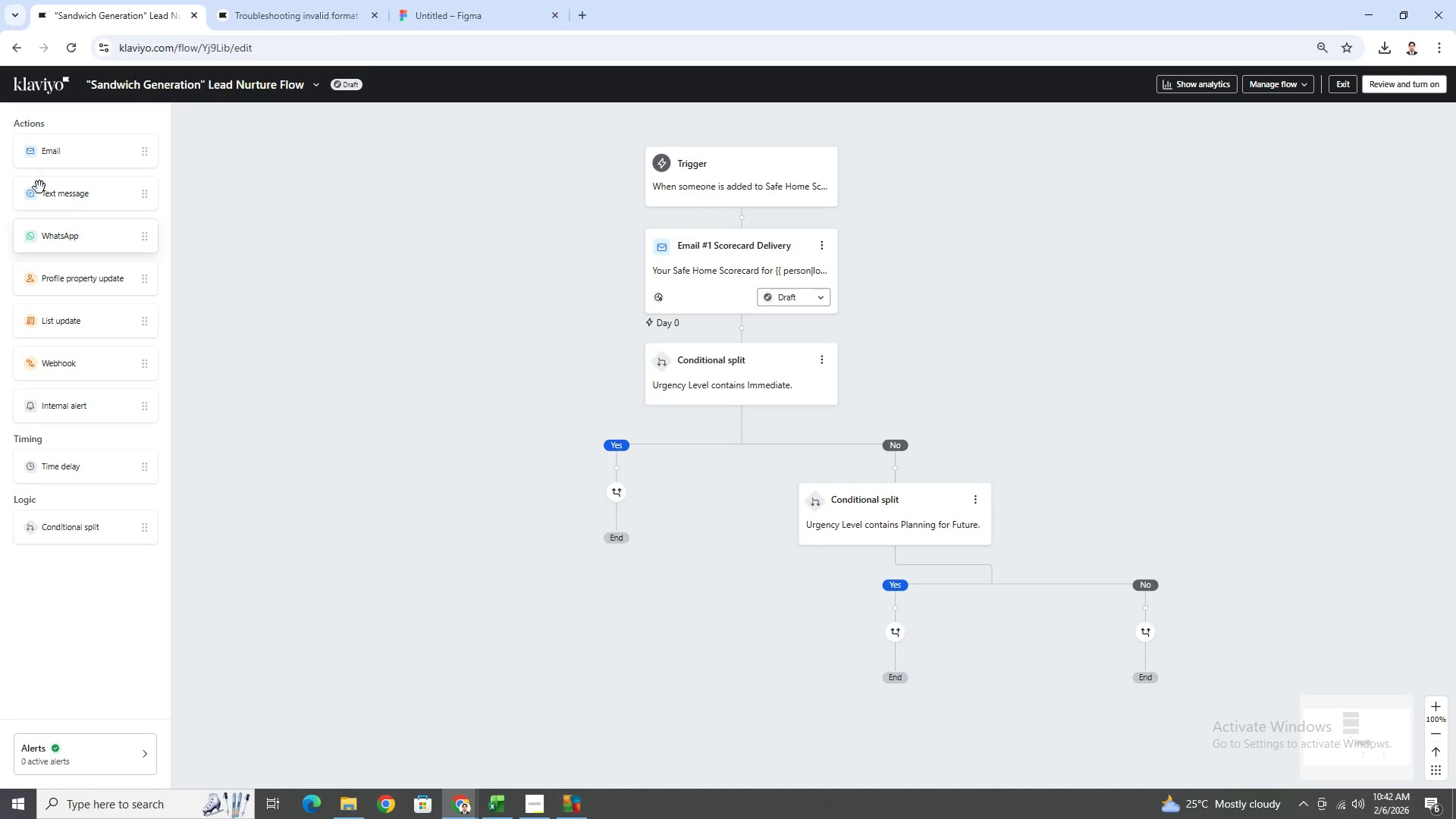 
left_click_drag(start_coordinate=[61, 156], to_coordinate=[588, 479])
 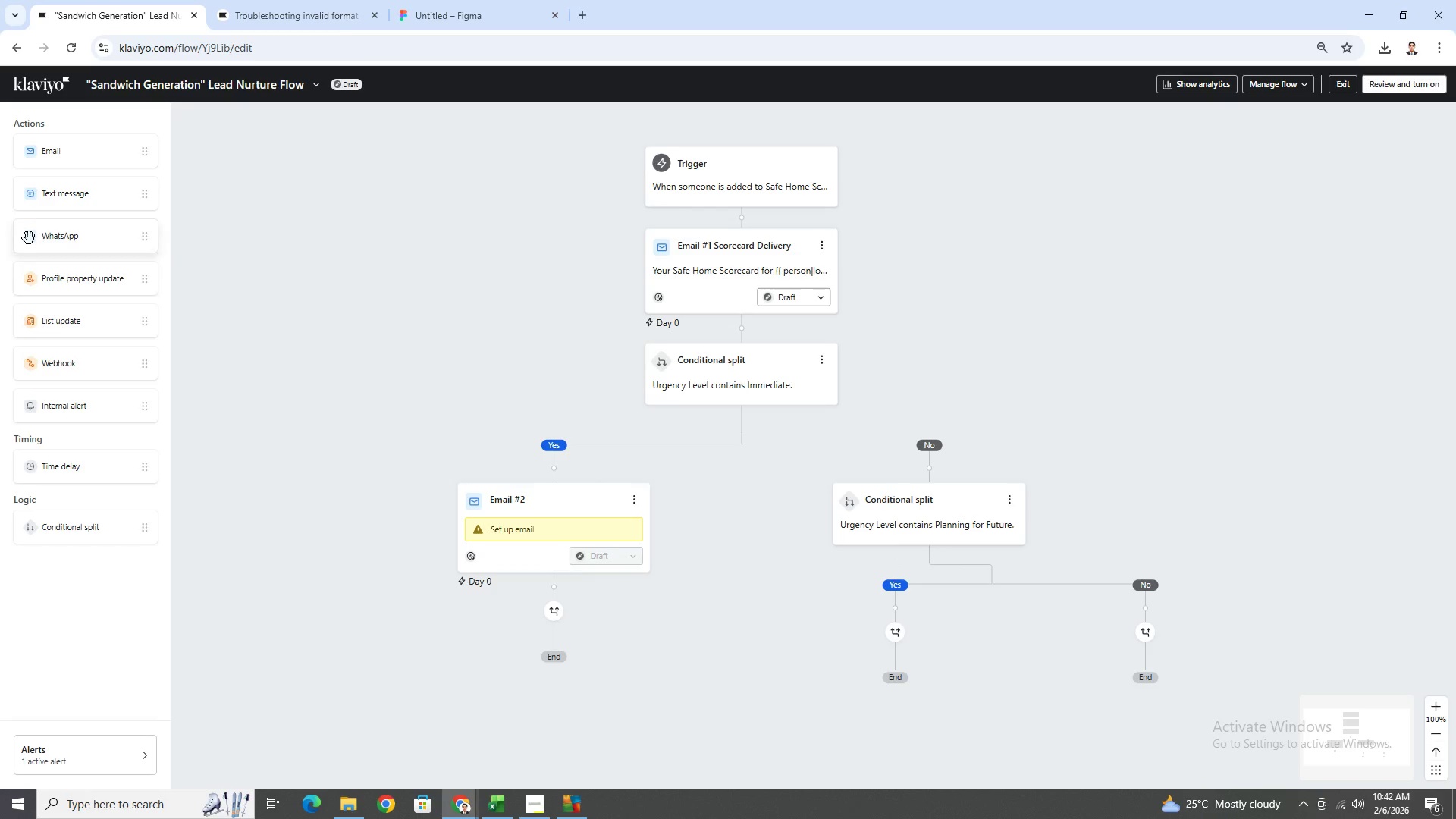 
wait(5.09)
 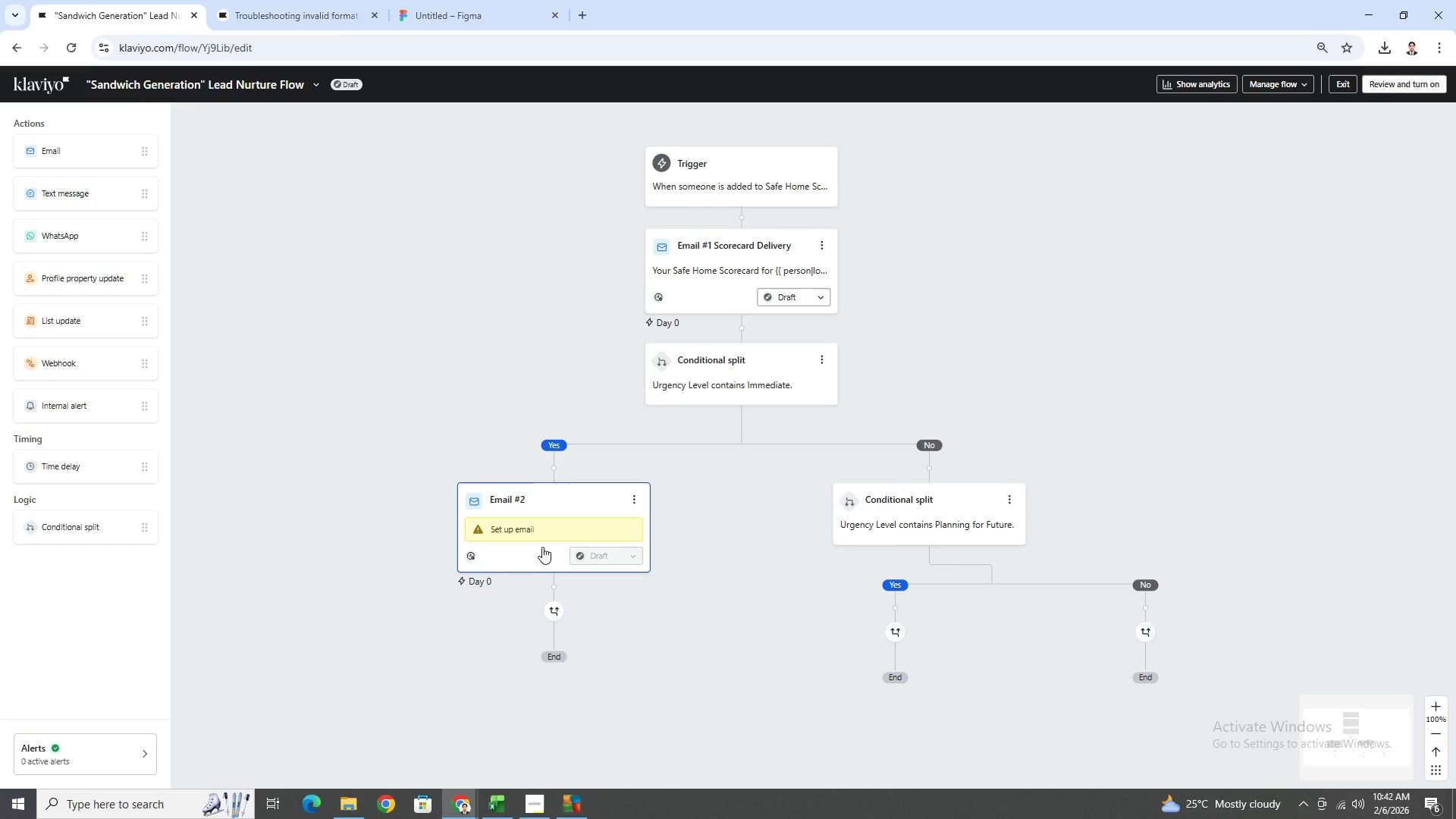 
left_click_drag(start_coordinate=[63, 190], to_coordinate=[546, 463])
 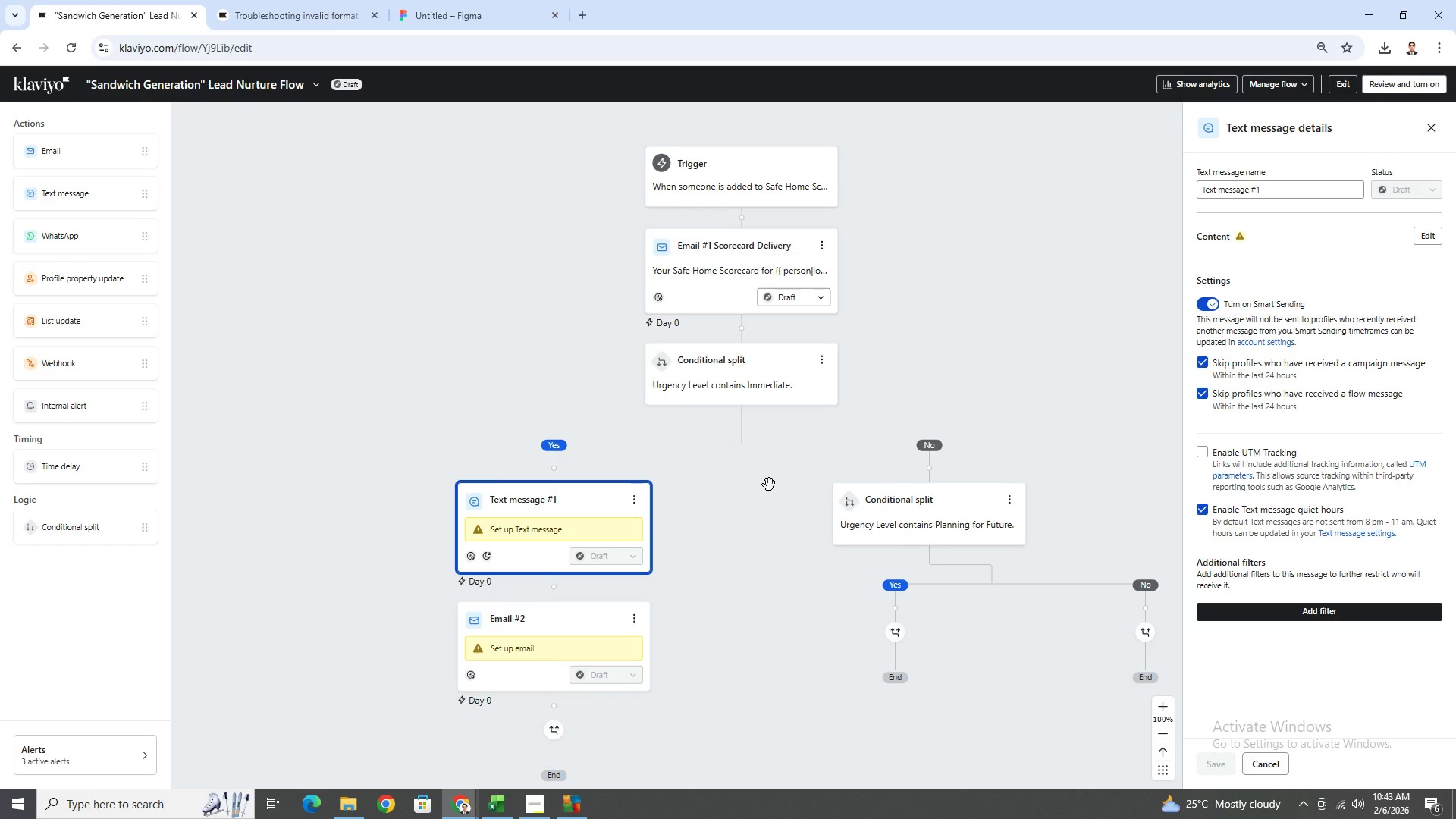 
scroll: coordinate [747, 519], scroll_direction: down, amount: 3.0
 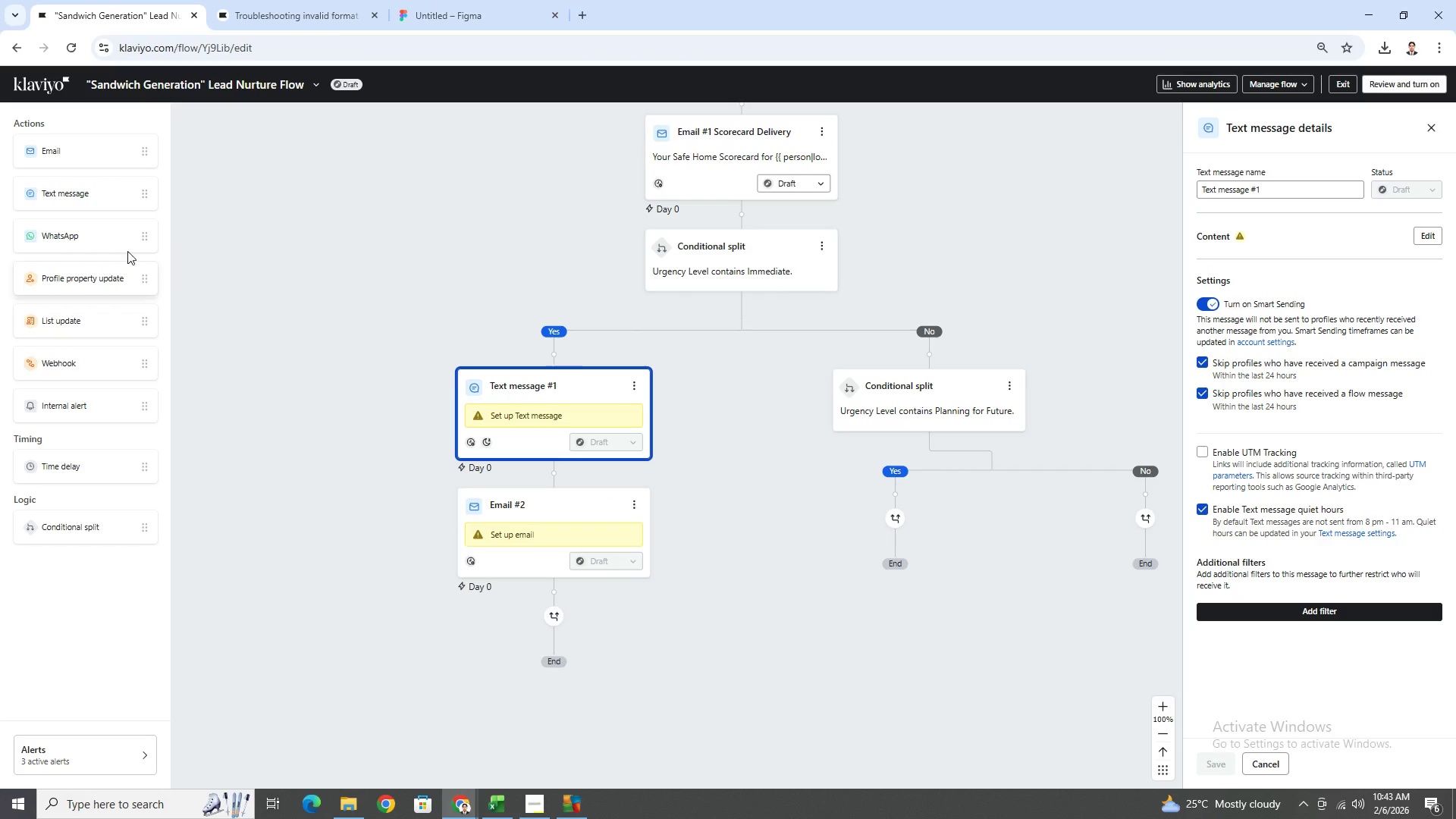 
wait(5.23)
 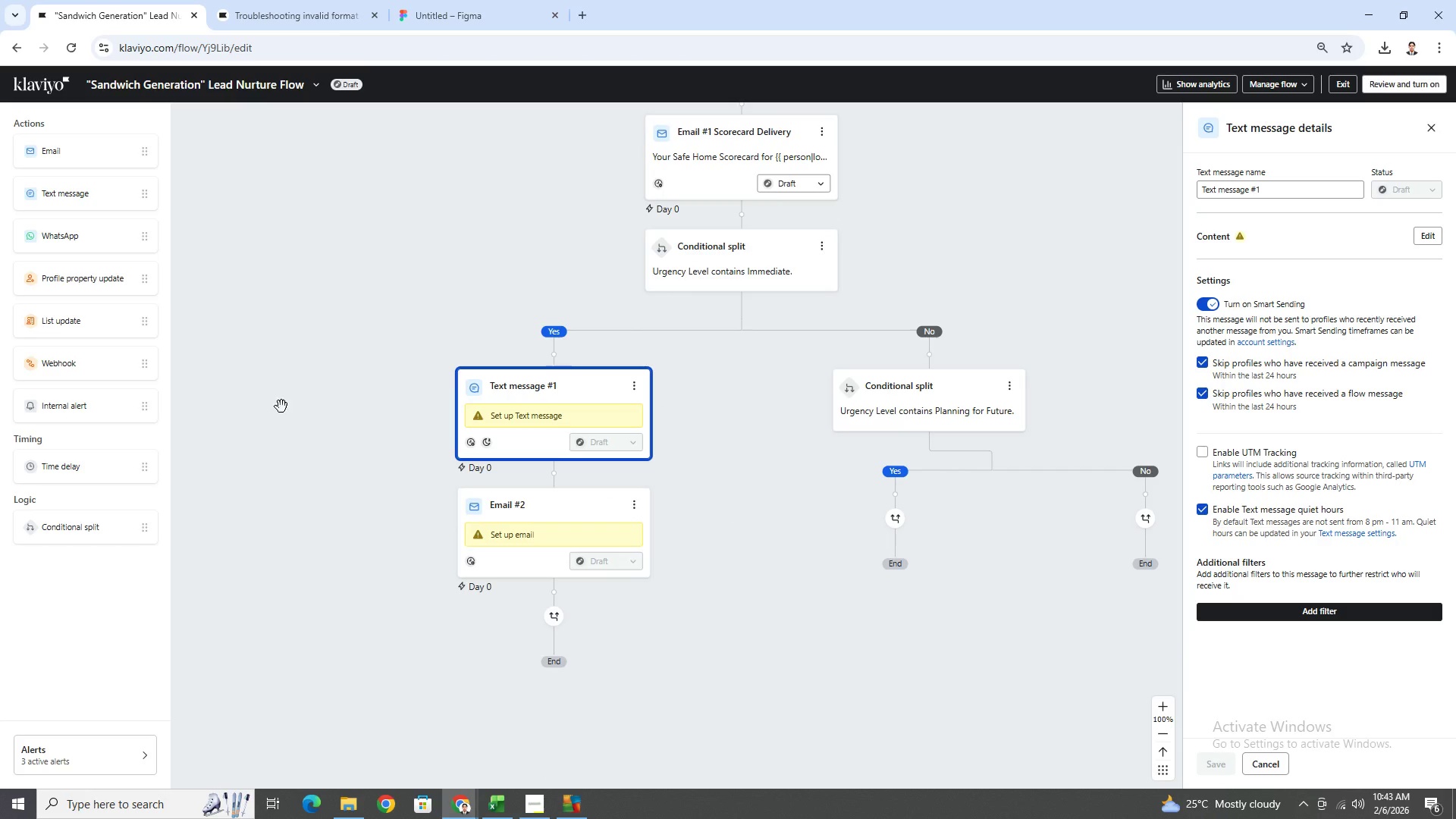 
left_click_drag(start_coordinate=[81, 158], to_coordinate=[87, 158])
 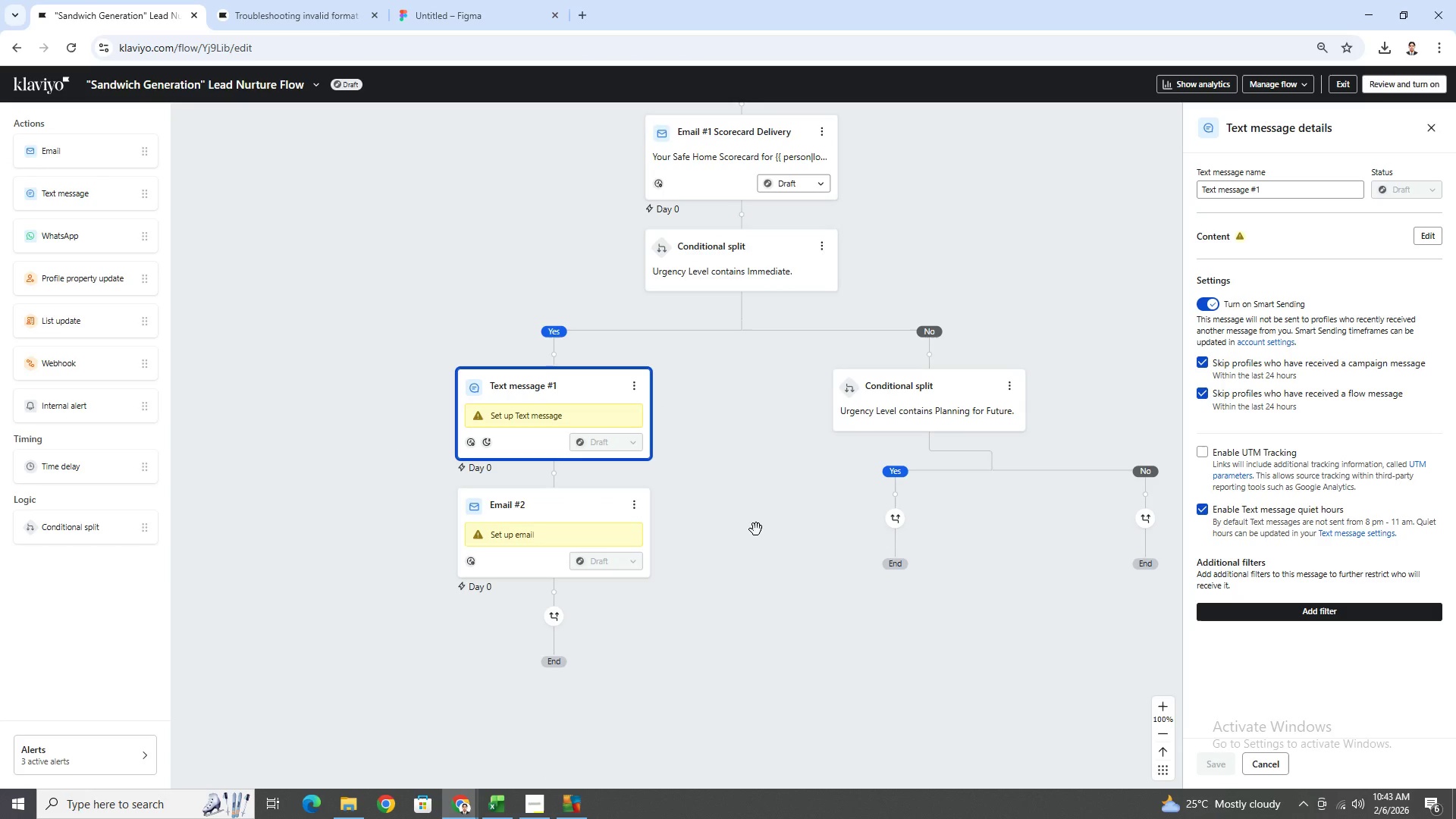 
left_click([823, 130])
 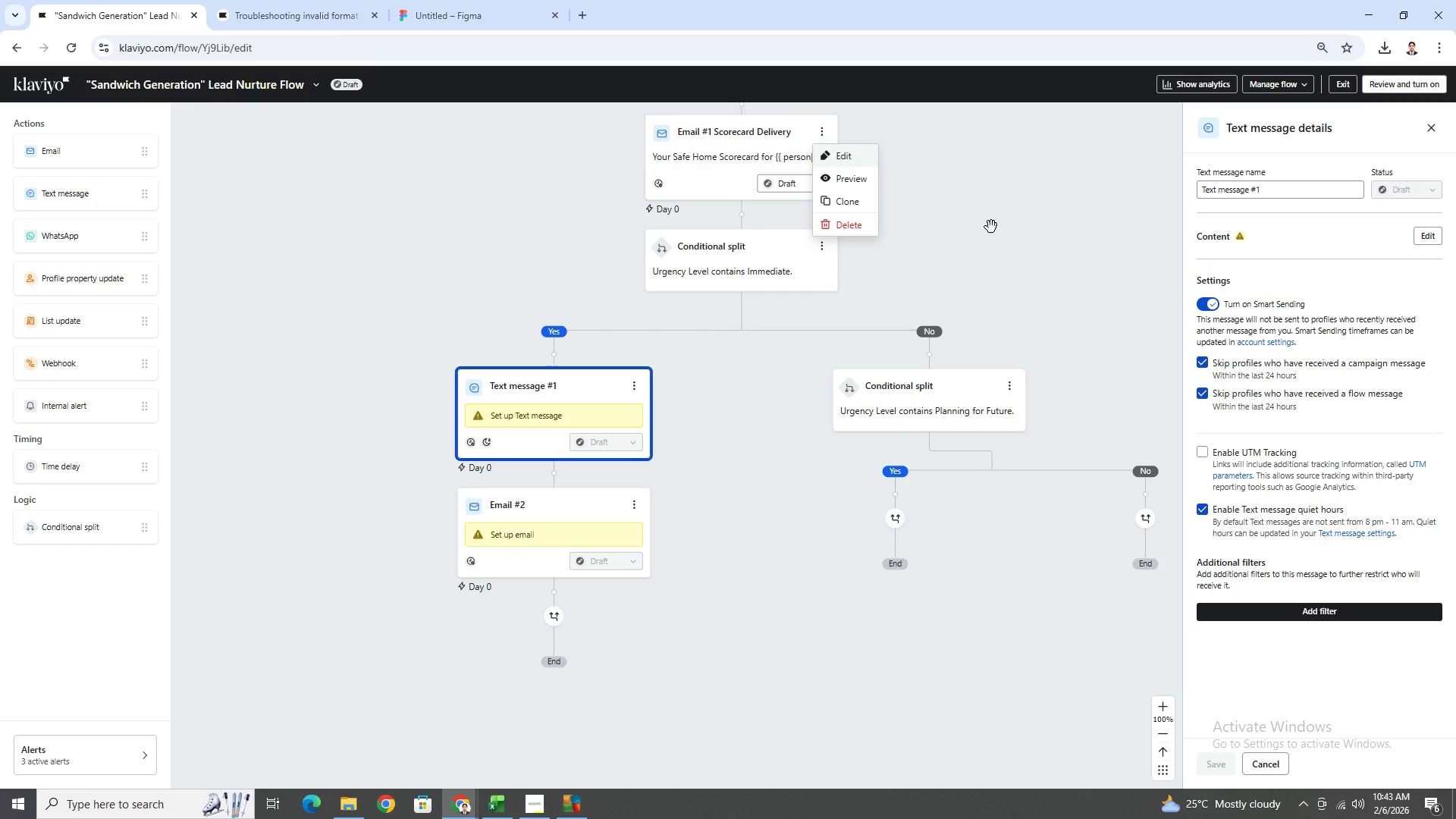 
left_click([995, 262])
 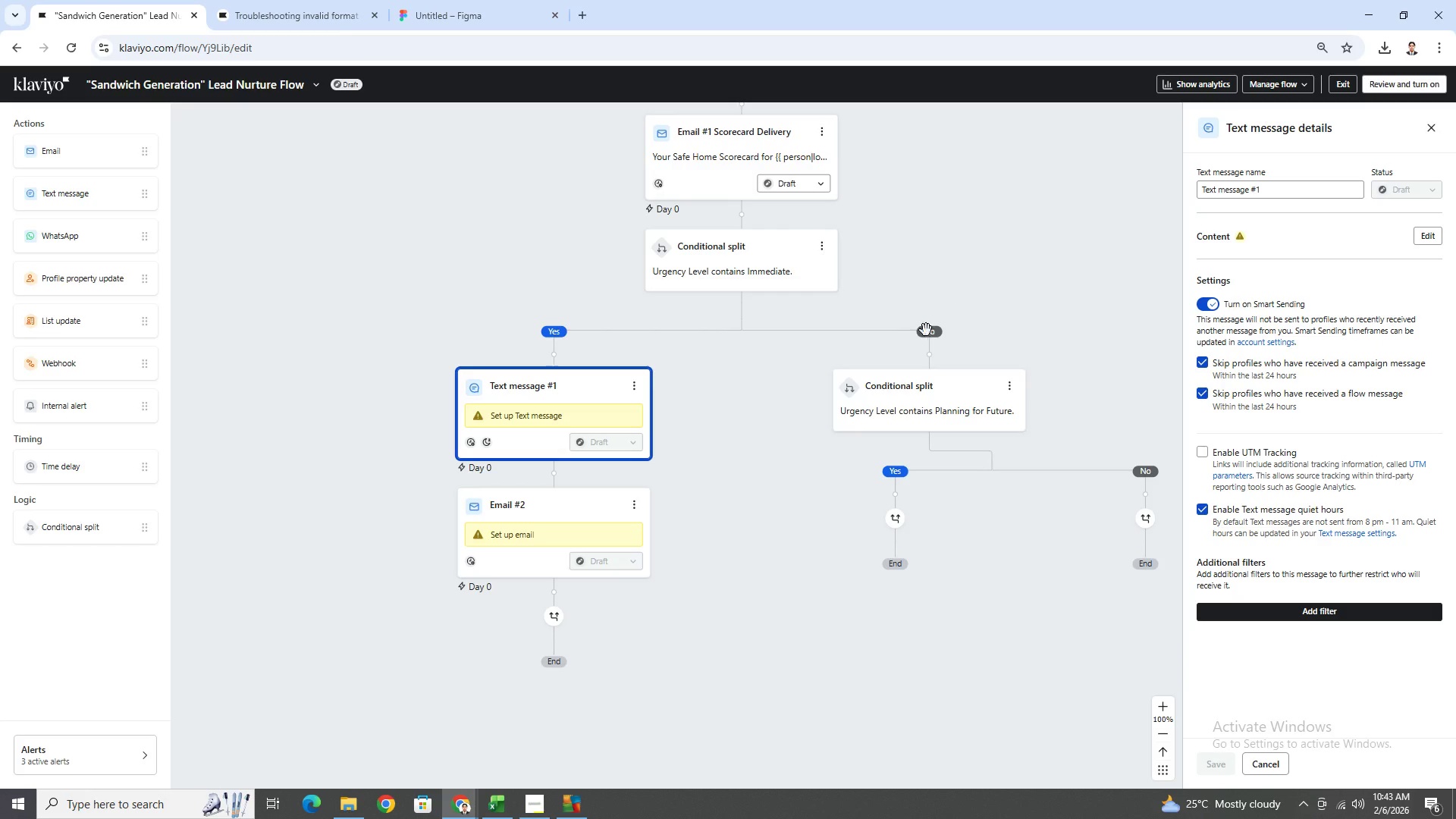 
left_click([779, 650])
 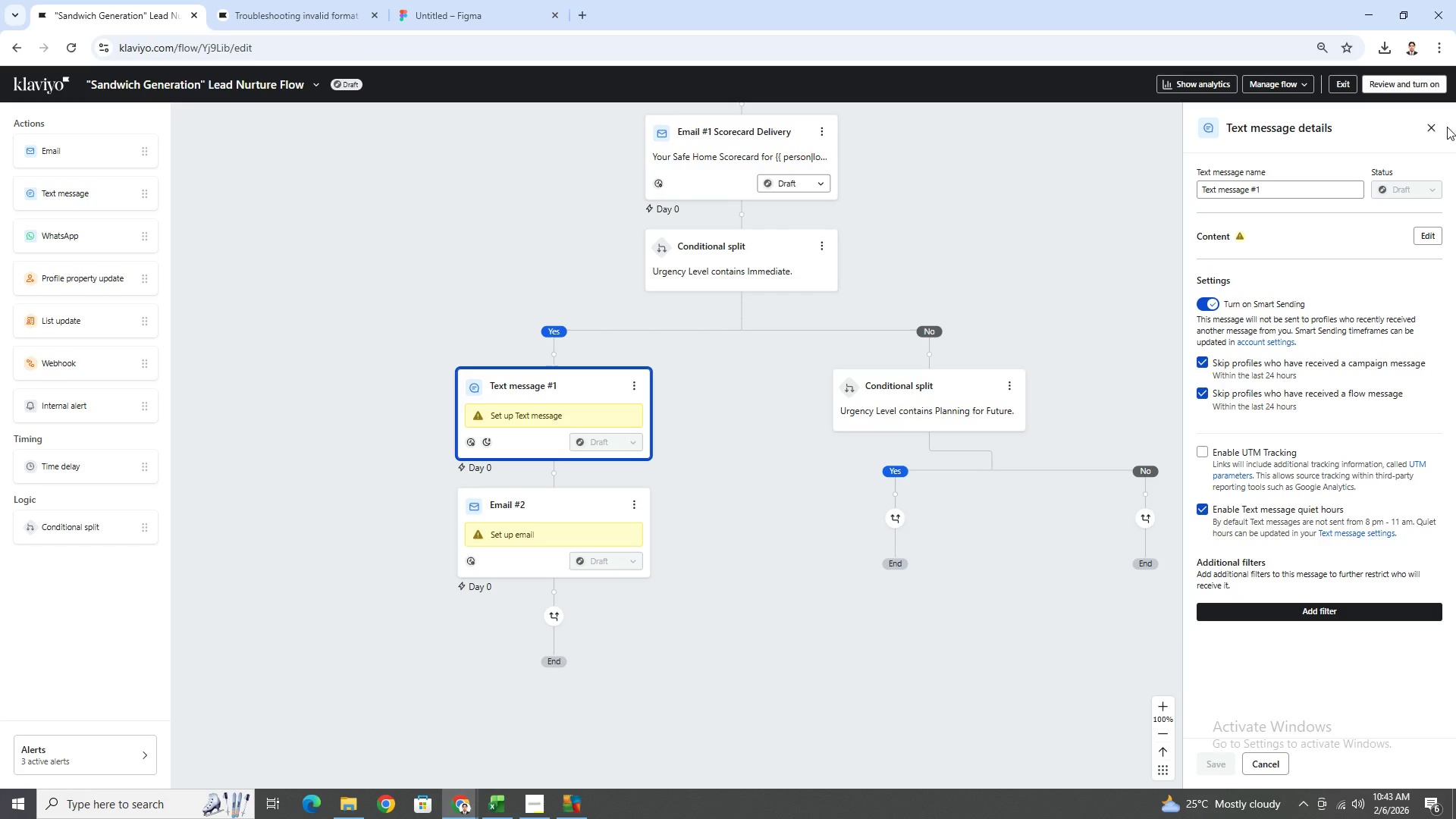 
left_click([1436, 130])
 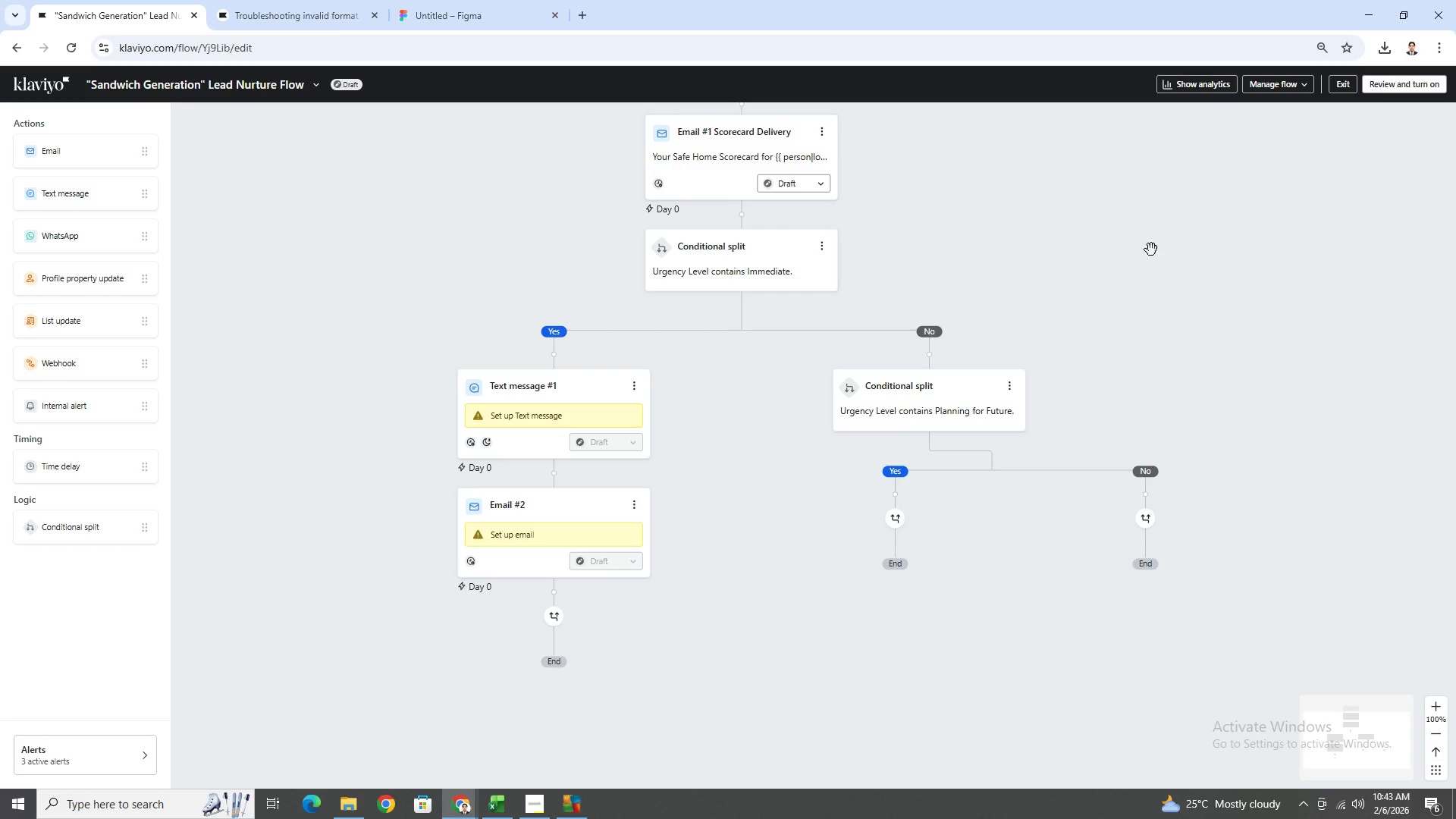 
left_click_drag(start_coordinate=[1149, 243], to_coordinate=[1197, 386])
 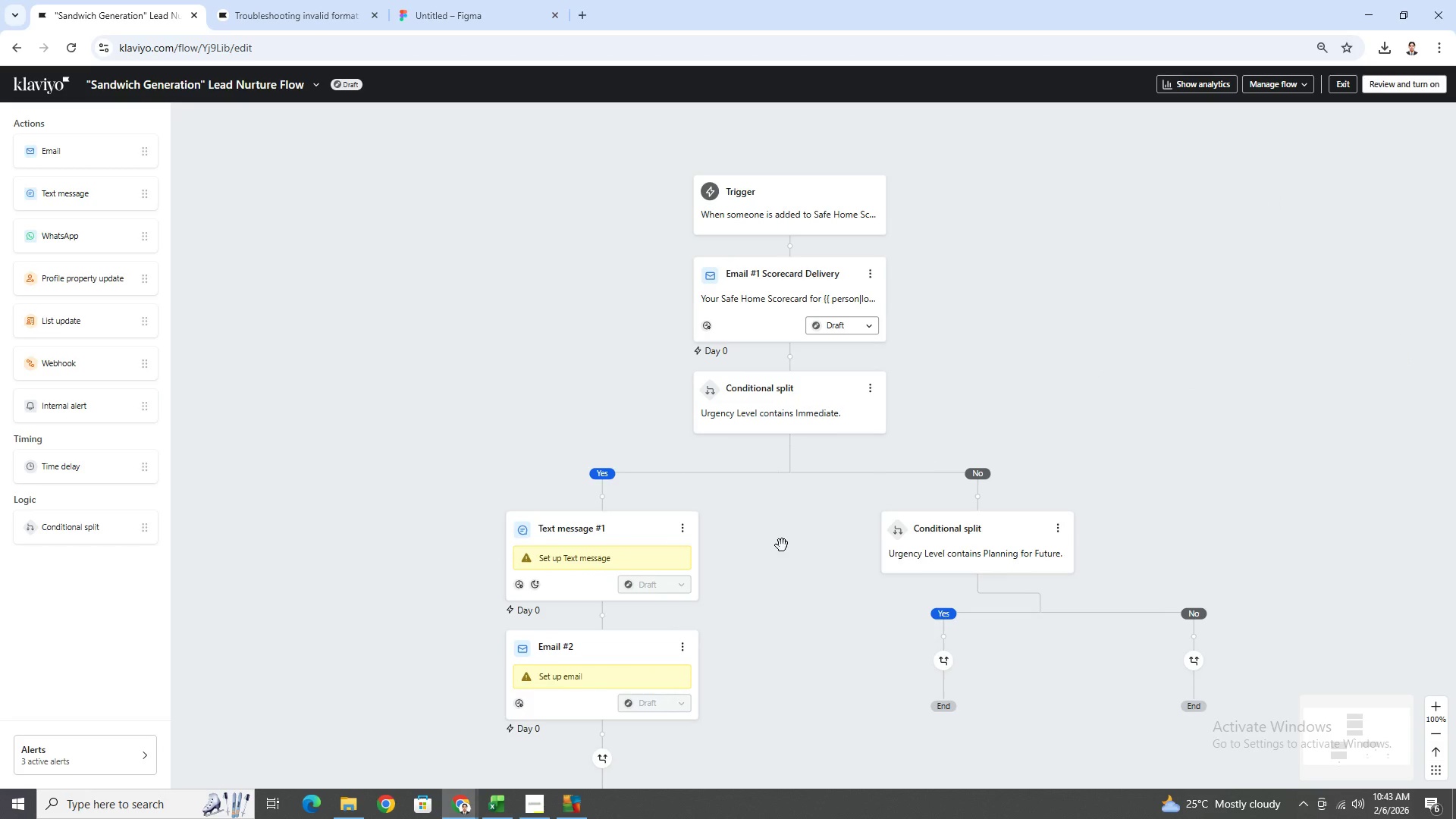 
left_click_drag(start_coordinate=[1185, 486], to_coordinate=[857, 575])
 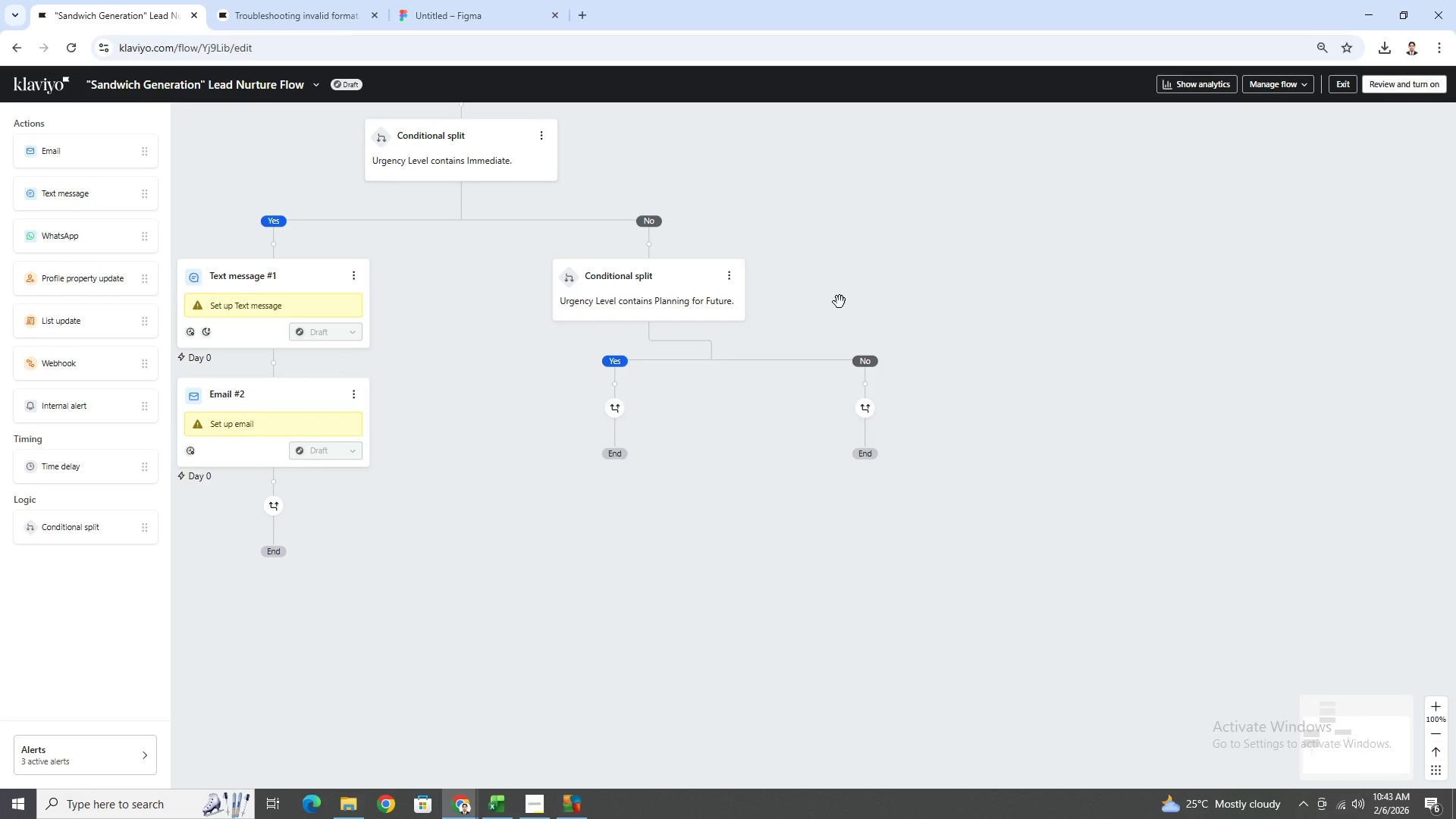 
scroll: coordinate [864, 572], scroll_direction: down, amount: 9.0
 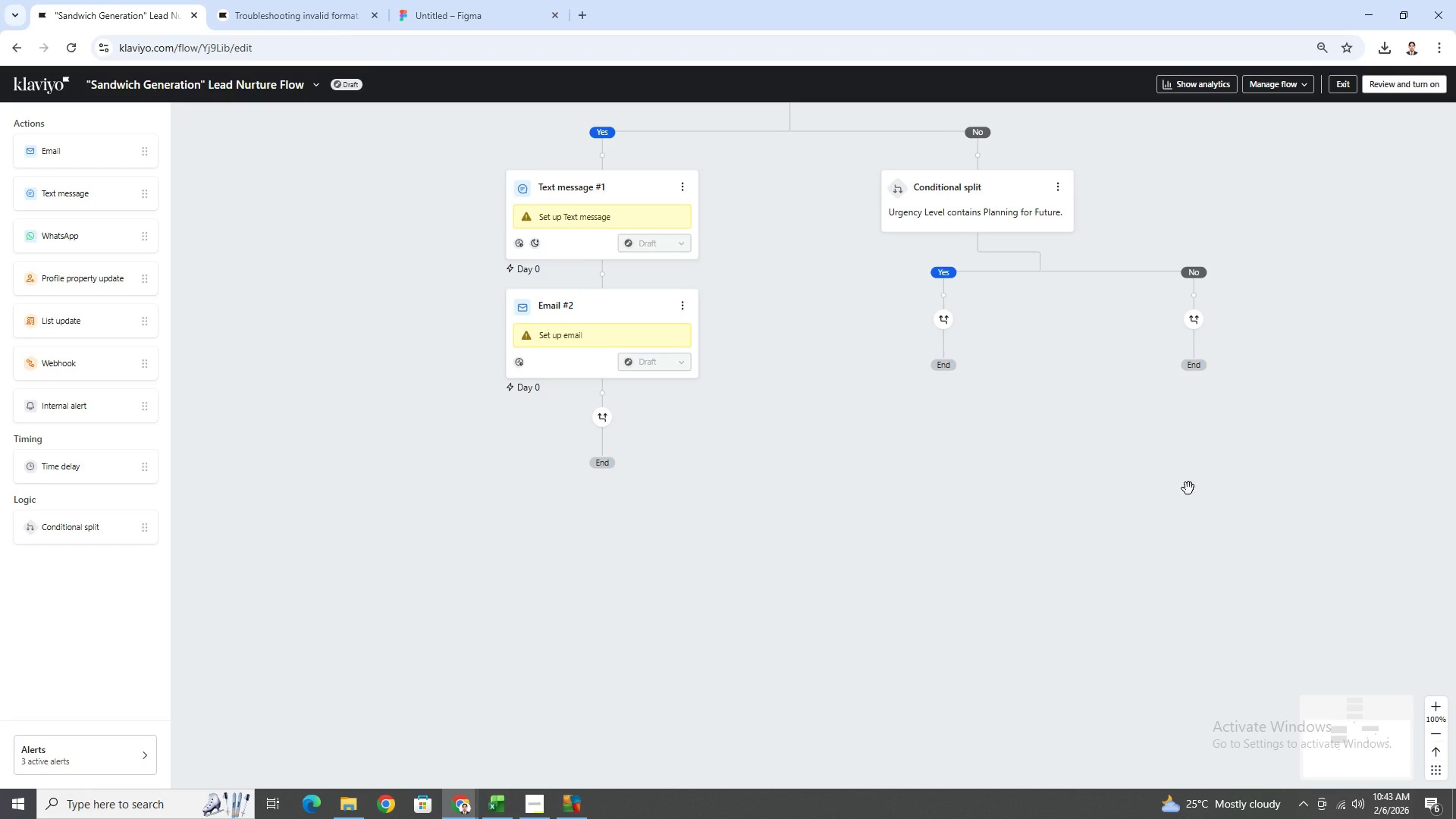 
left_click_drag(start_coordinate=[839, 296], to_coordinate=[1272, 541])
 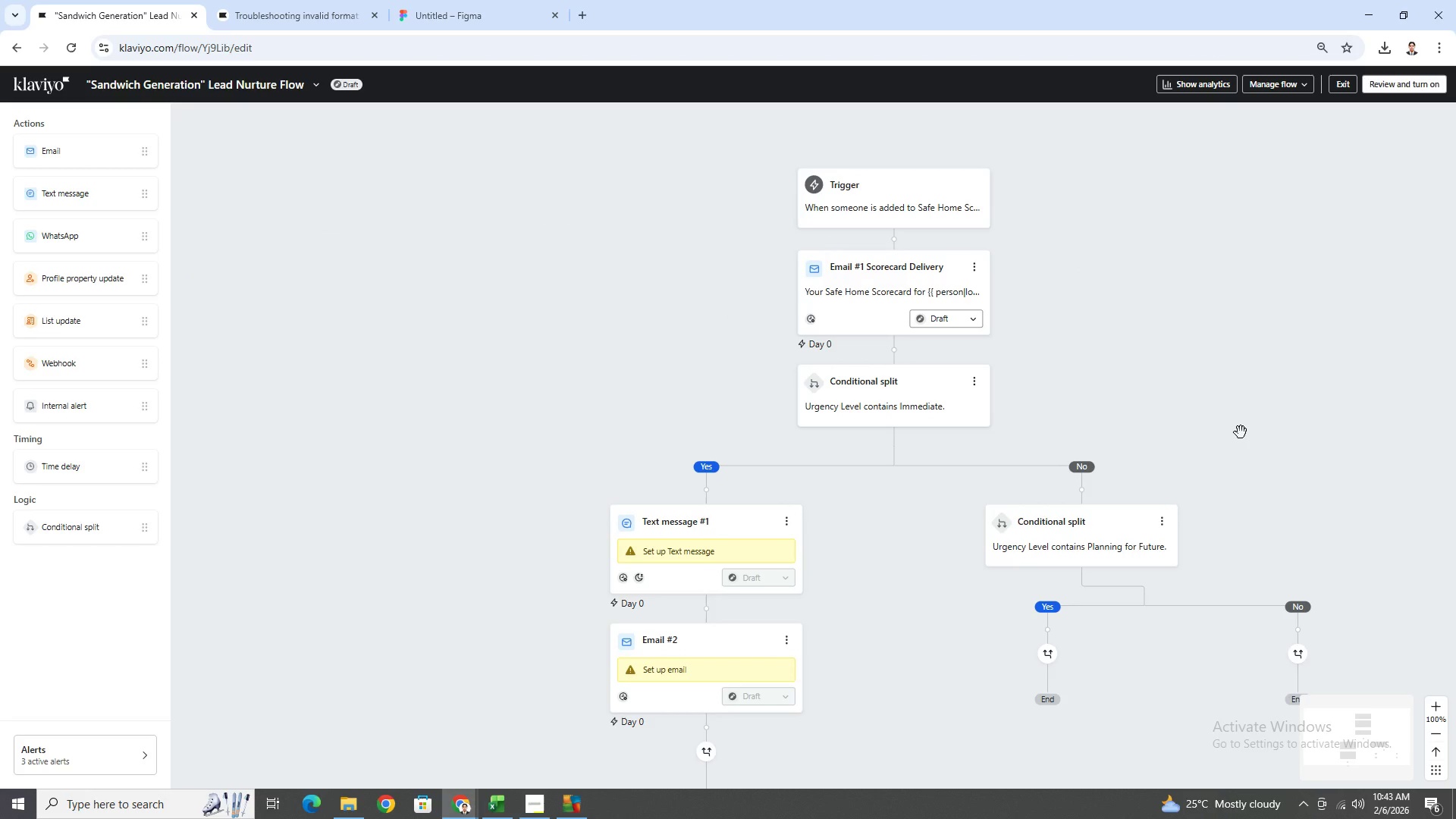 
left_click_drag(start_coordinate=[1247, 430], to_coordinate=[1074, 313])
 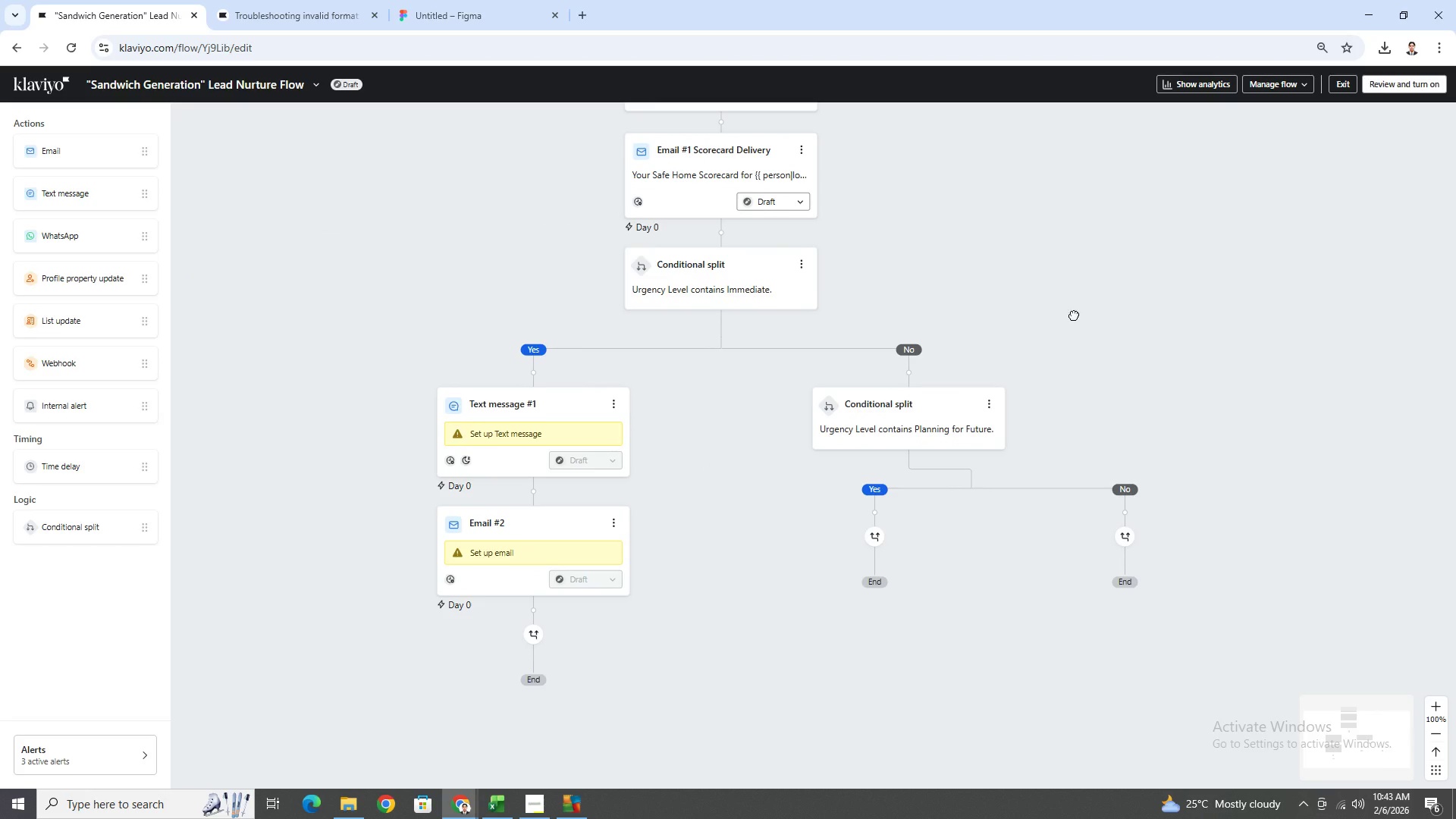 
left_click_drag(start_coordinate=[1074, 313], to_coordinate=[1084, 371])
 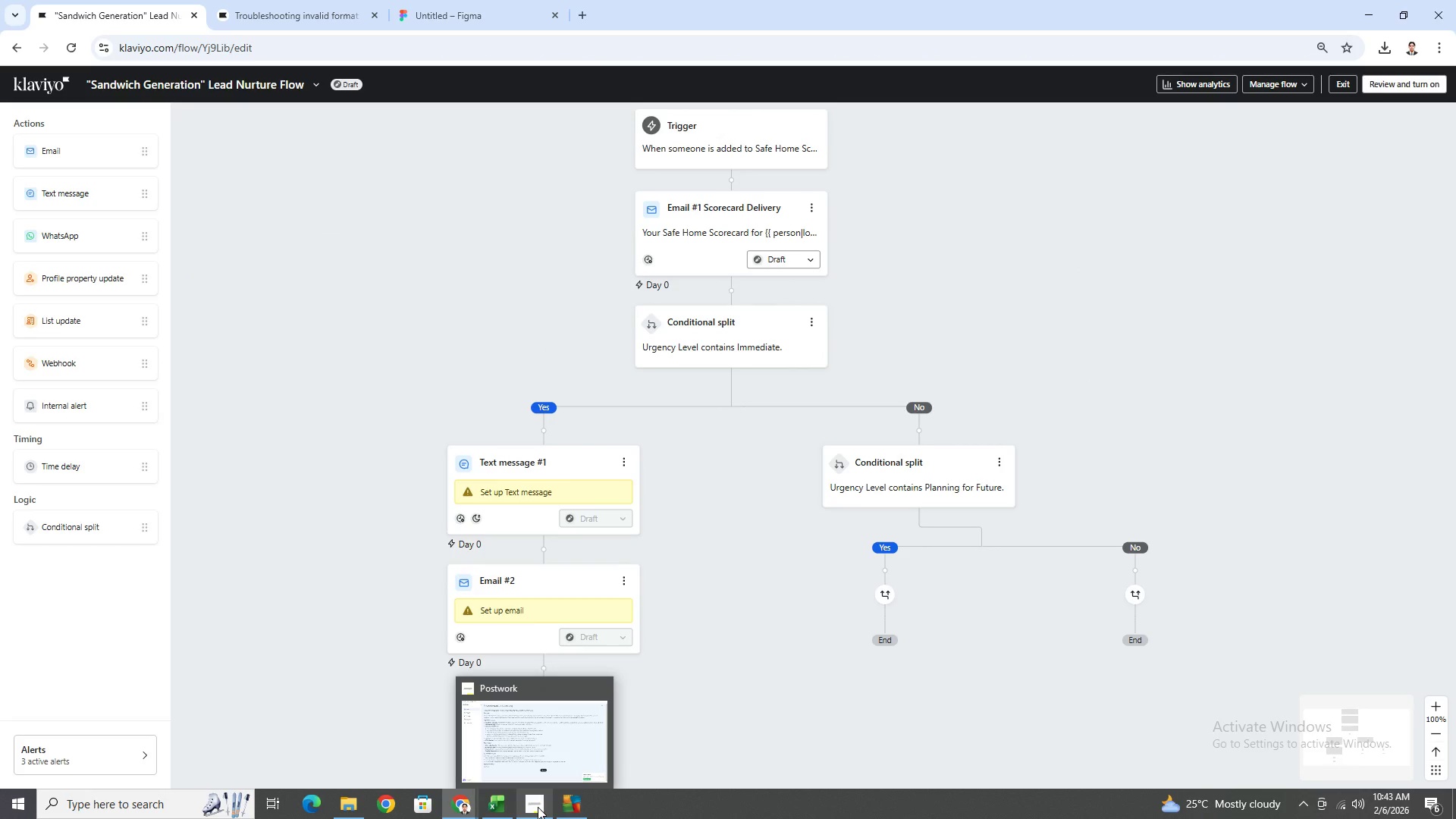 
left_click([538, 807])